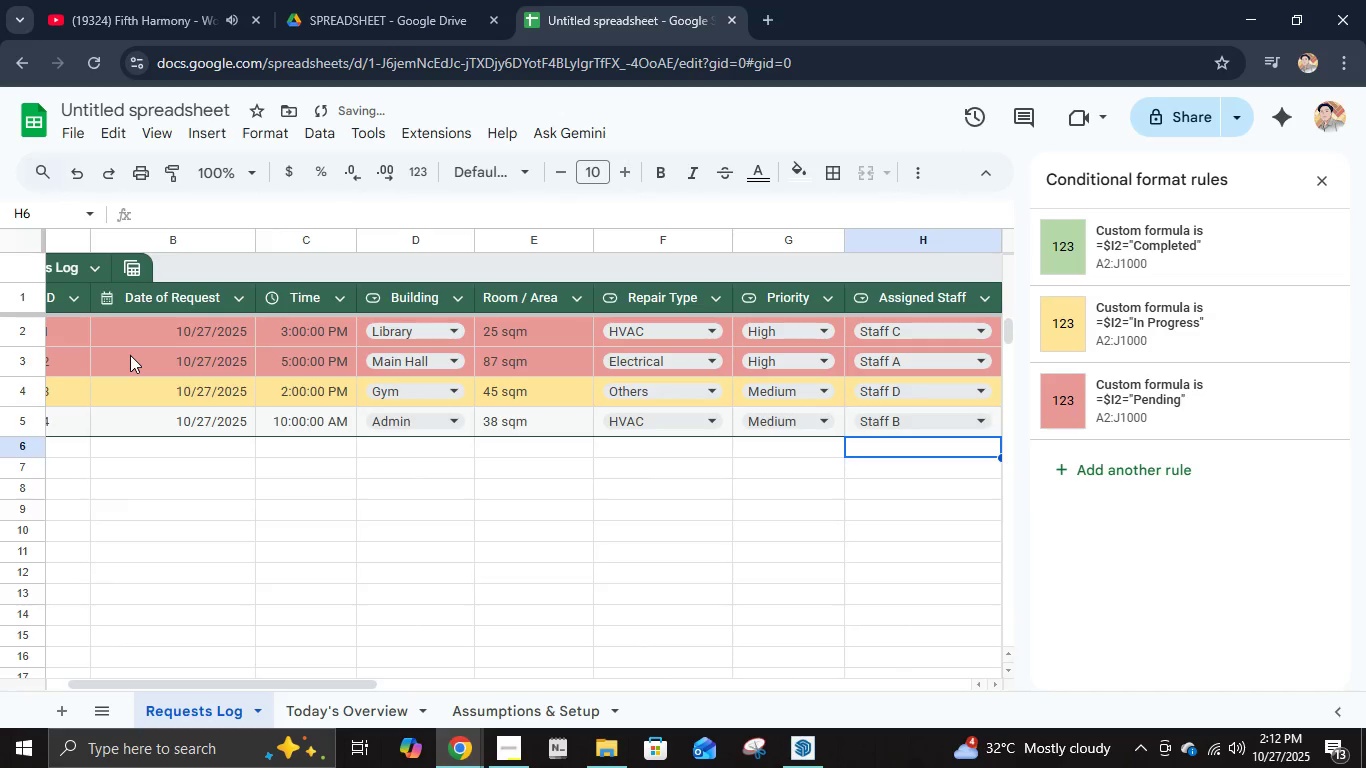 
key(ArrowUp)
 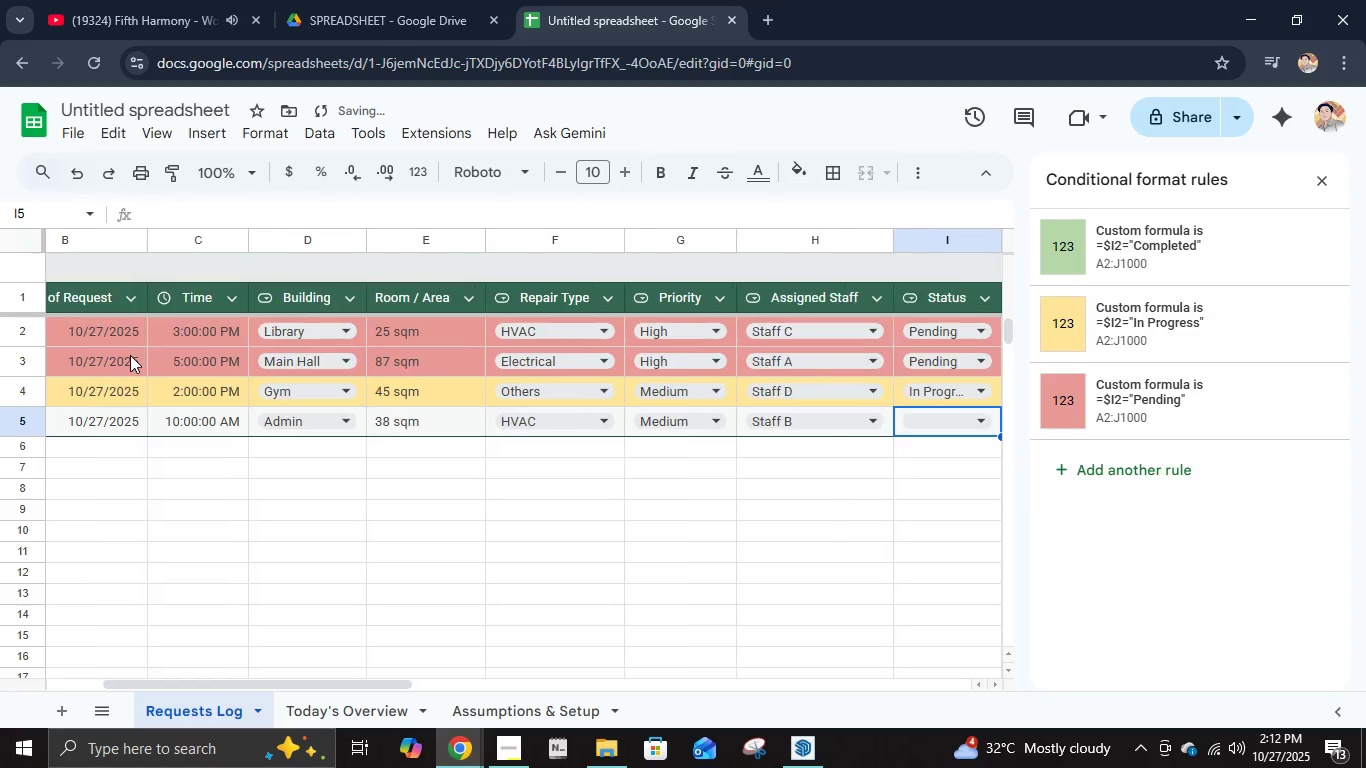 
key(ArrowRight)
 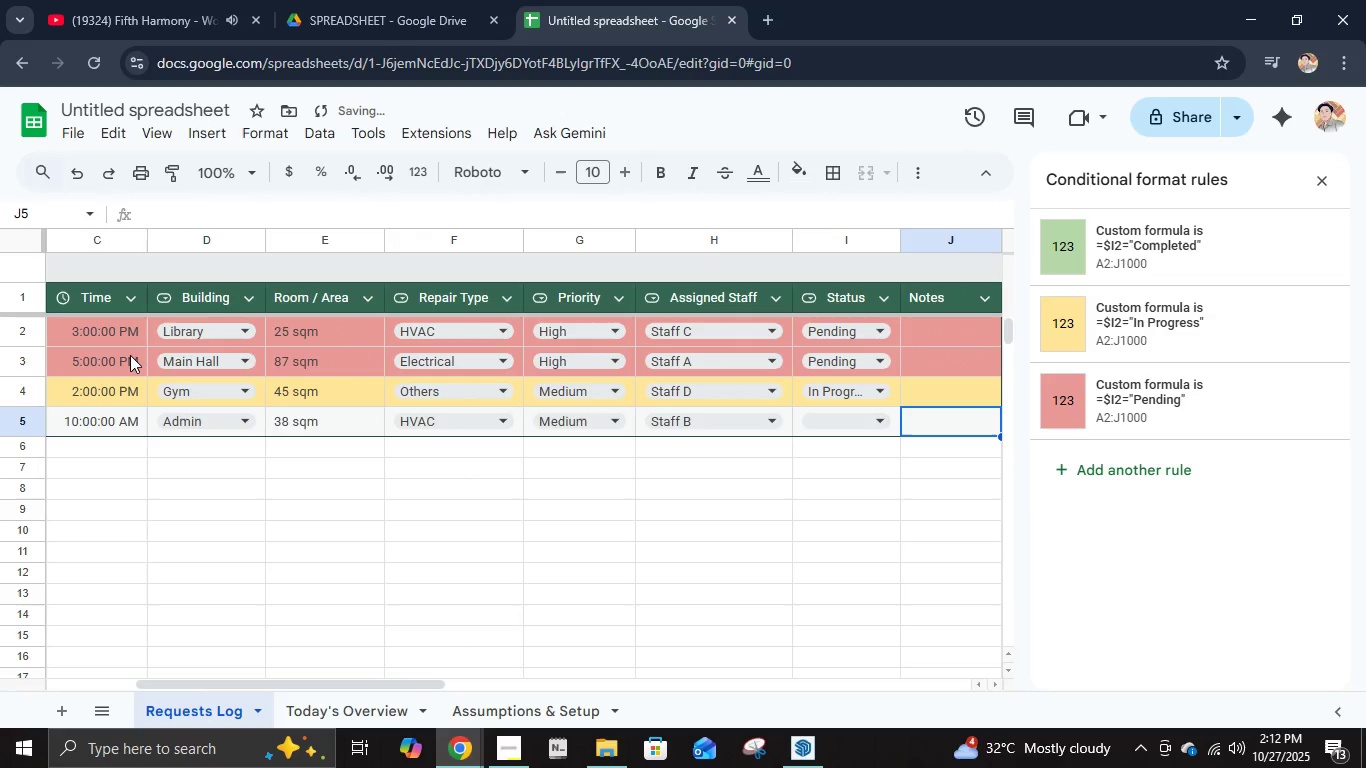 
key(ArrowRight)
 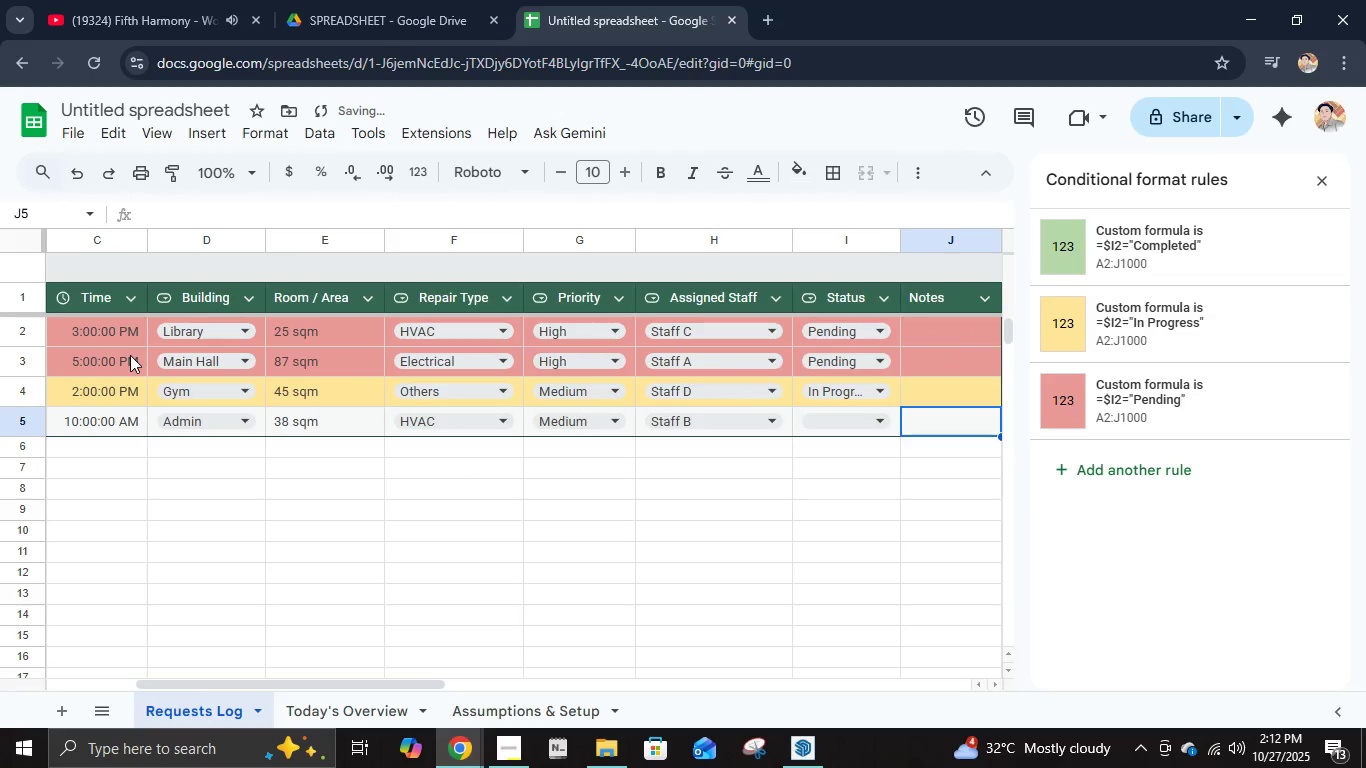 
key(ArrowLeft)
 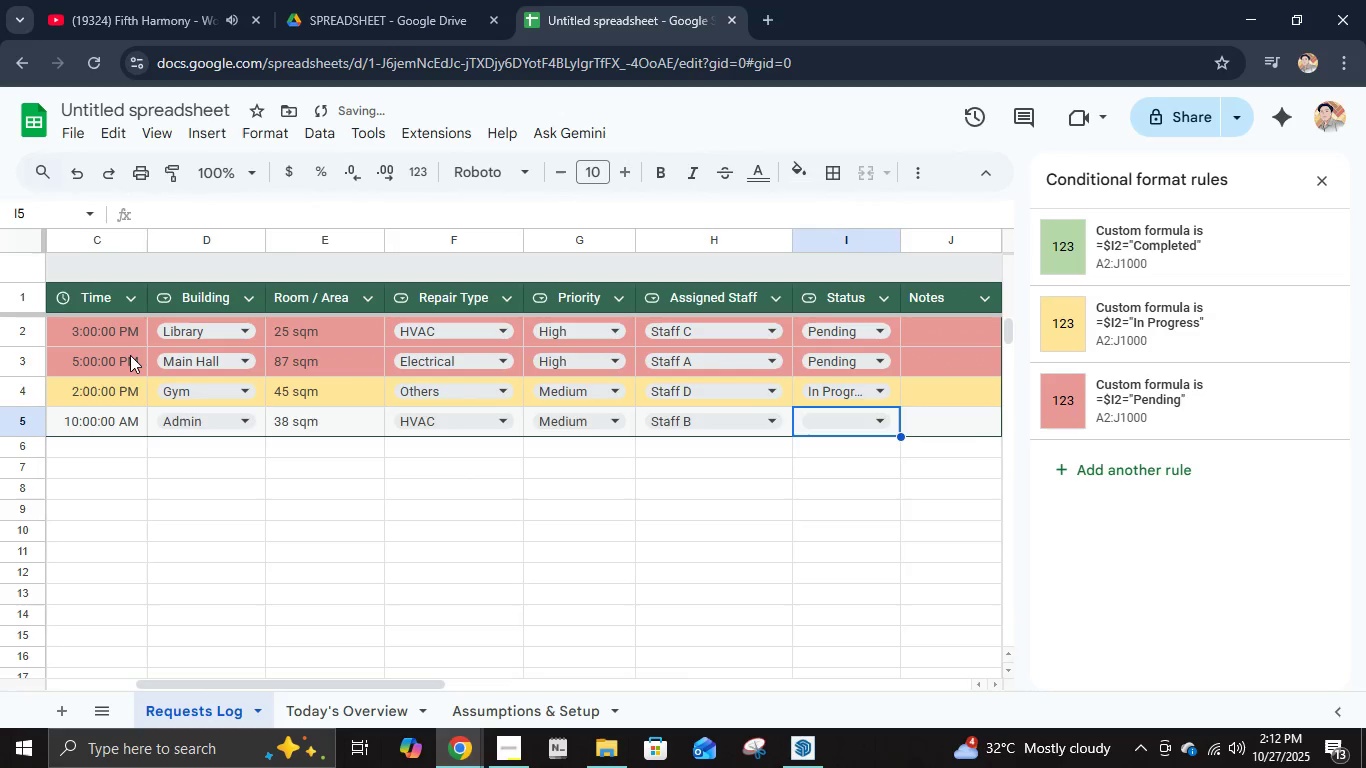 
key(Enter)
 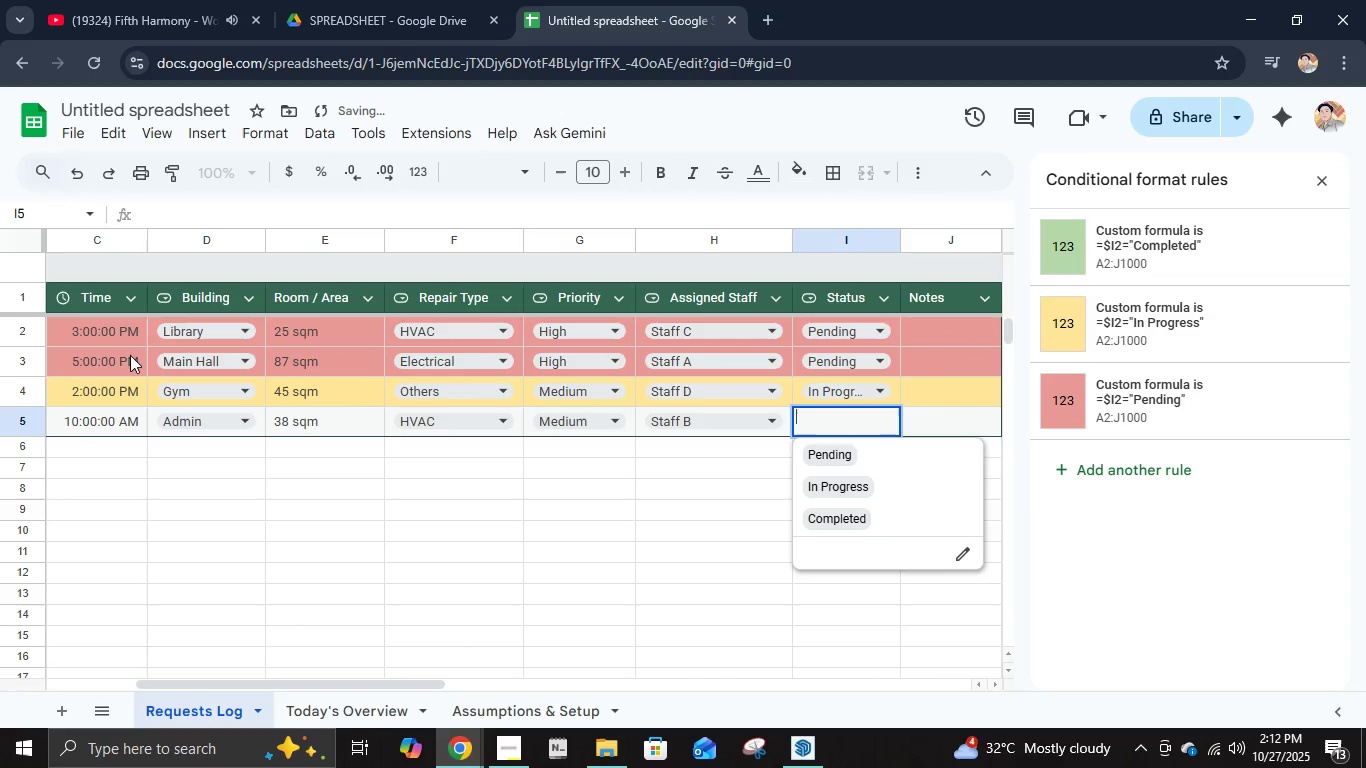 
key(ArrowDown)
 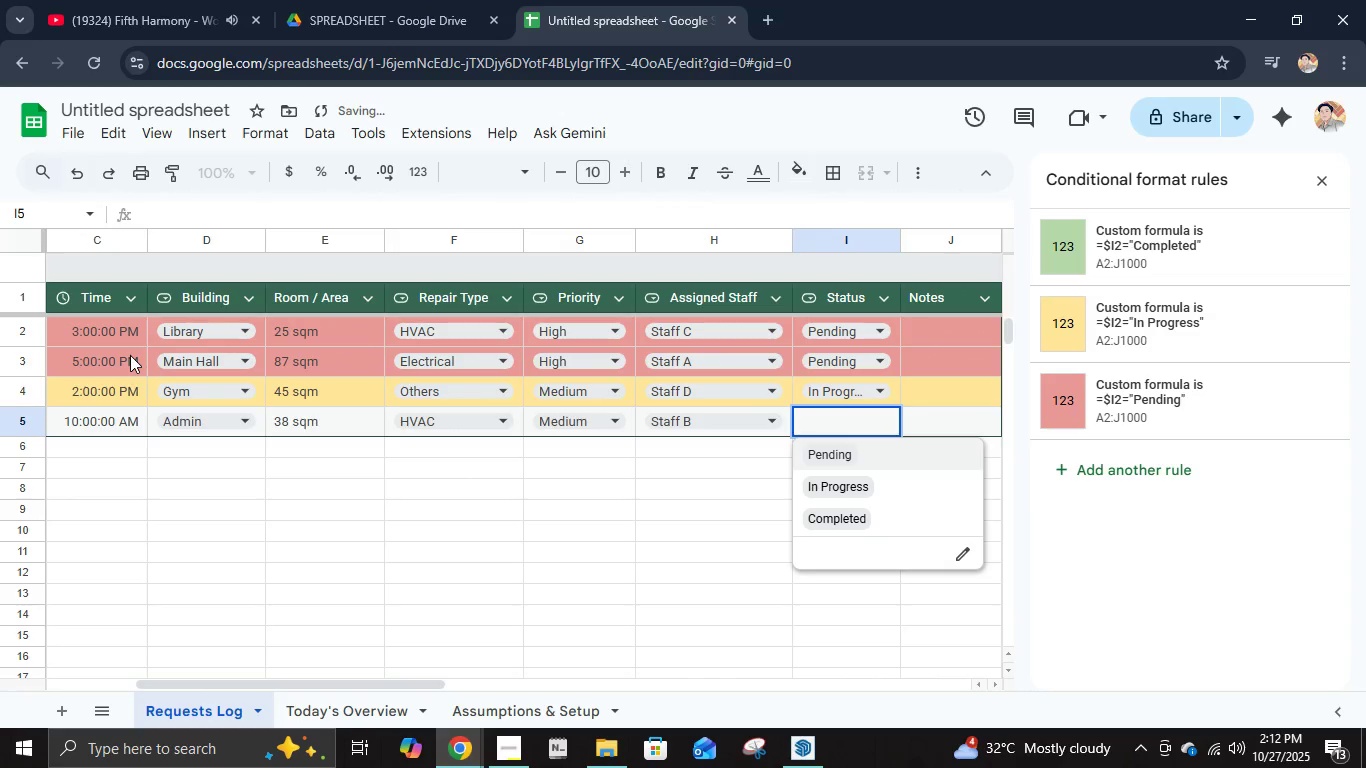 
key(ArrowDown)
 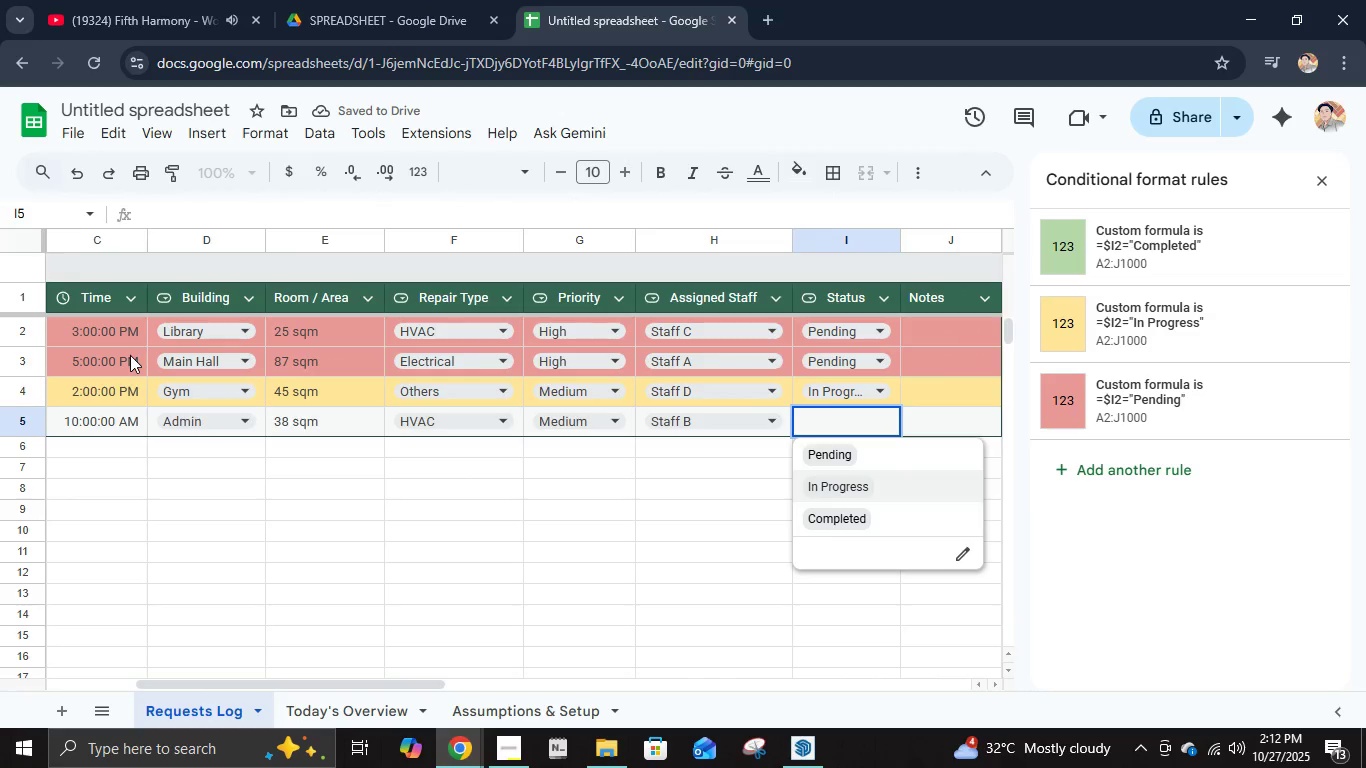 
key(ArrowDown)
 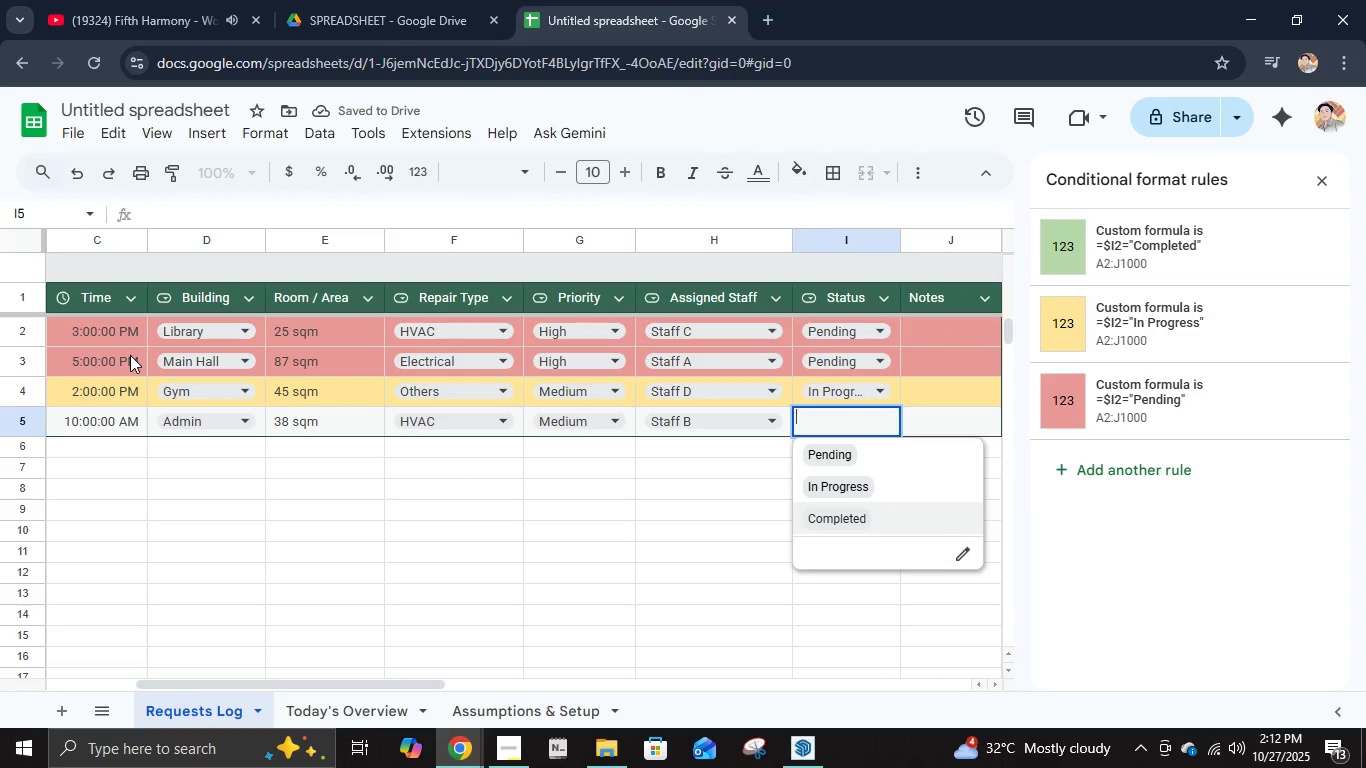 
key(Enter)
 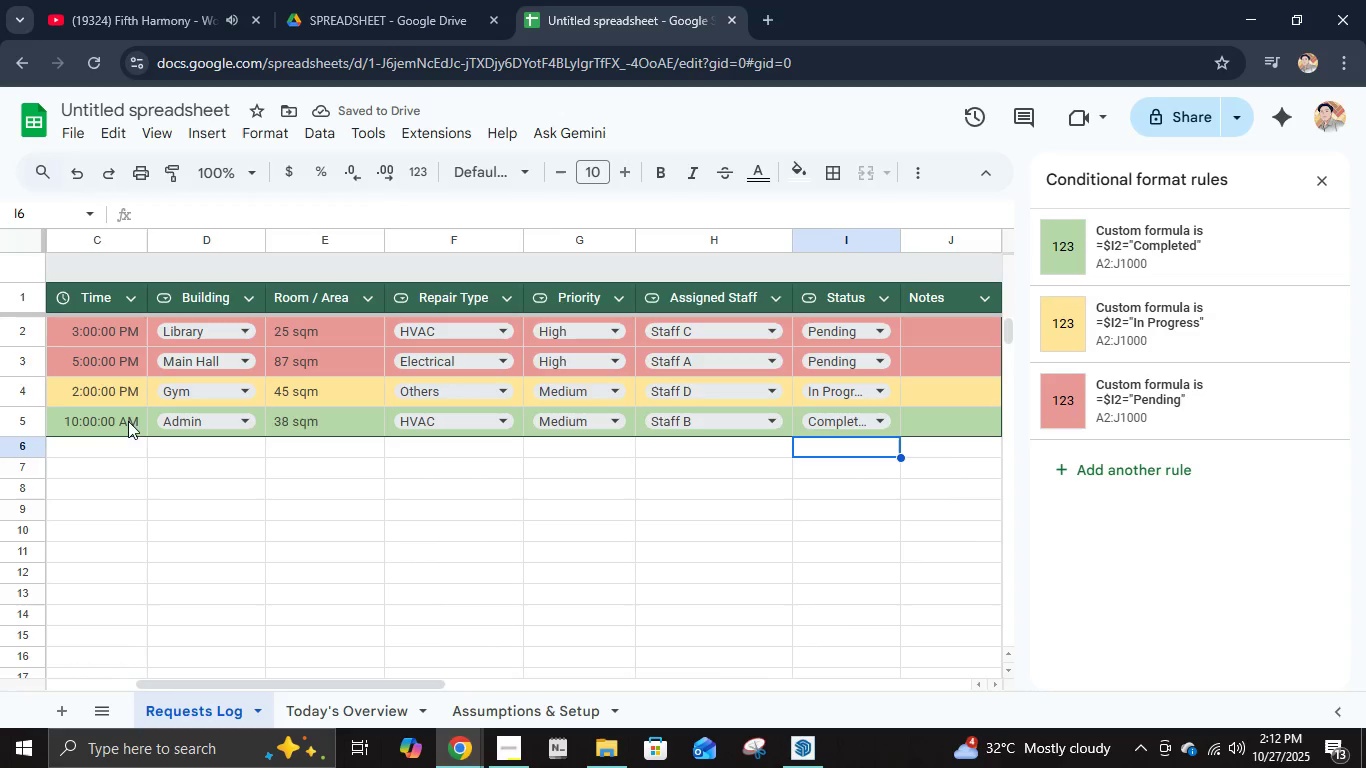 
wait(6.93)
 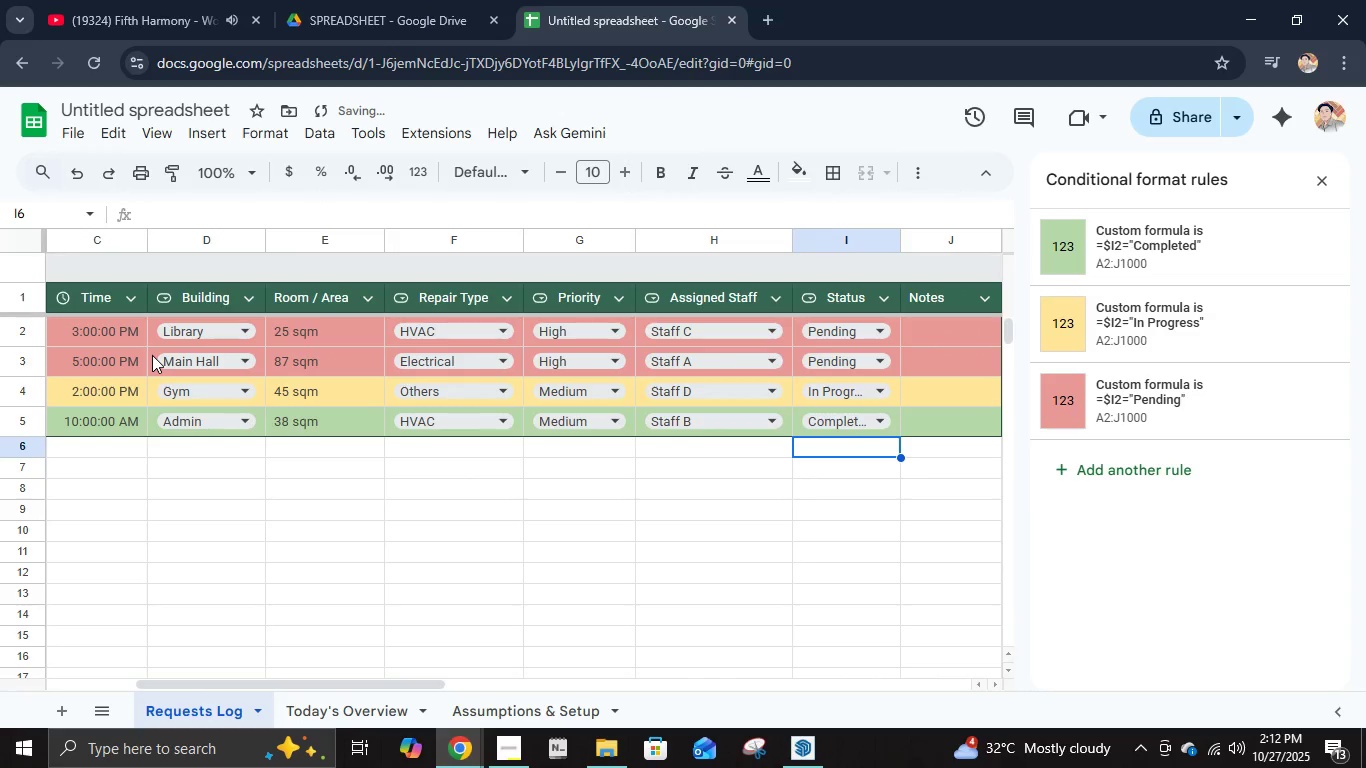 
left_click([1321, 180])
 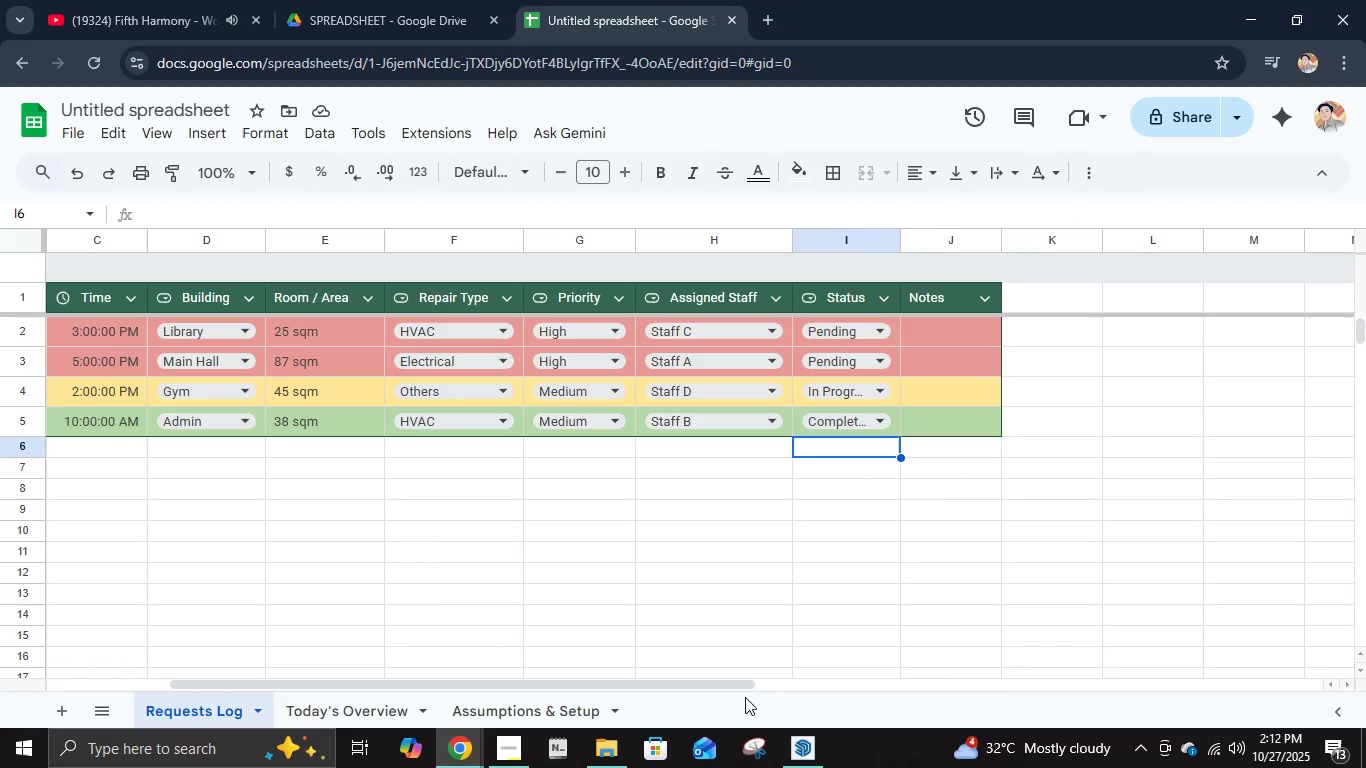 
left_click_drag(start_coordinate=[739, 685], to_coordinate=[383, 640])
 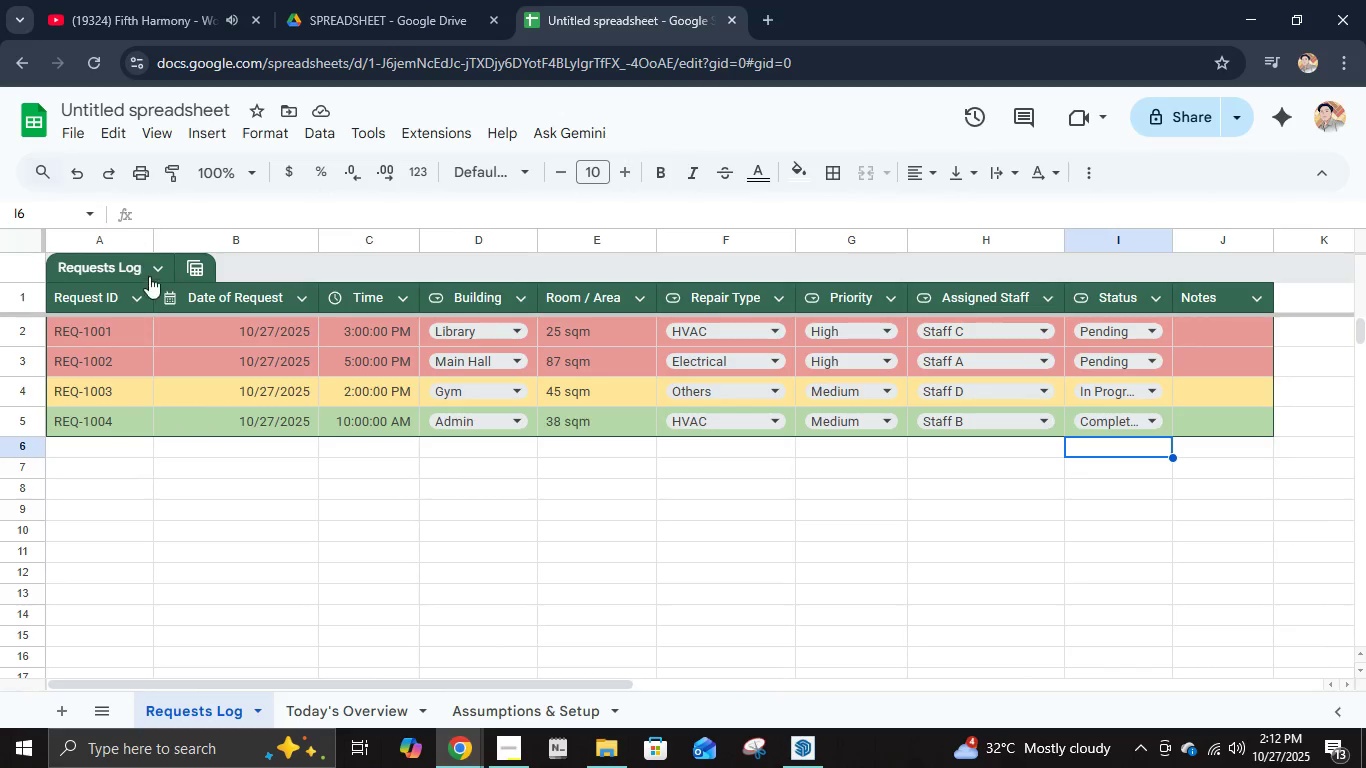 
left_click([163, 270])
 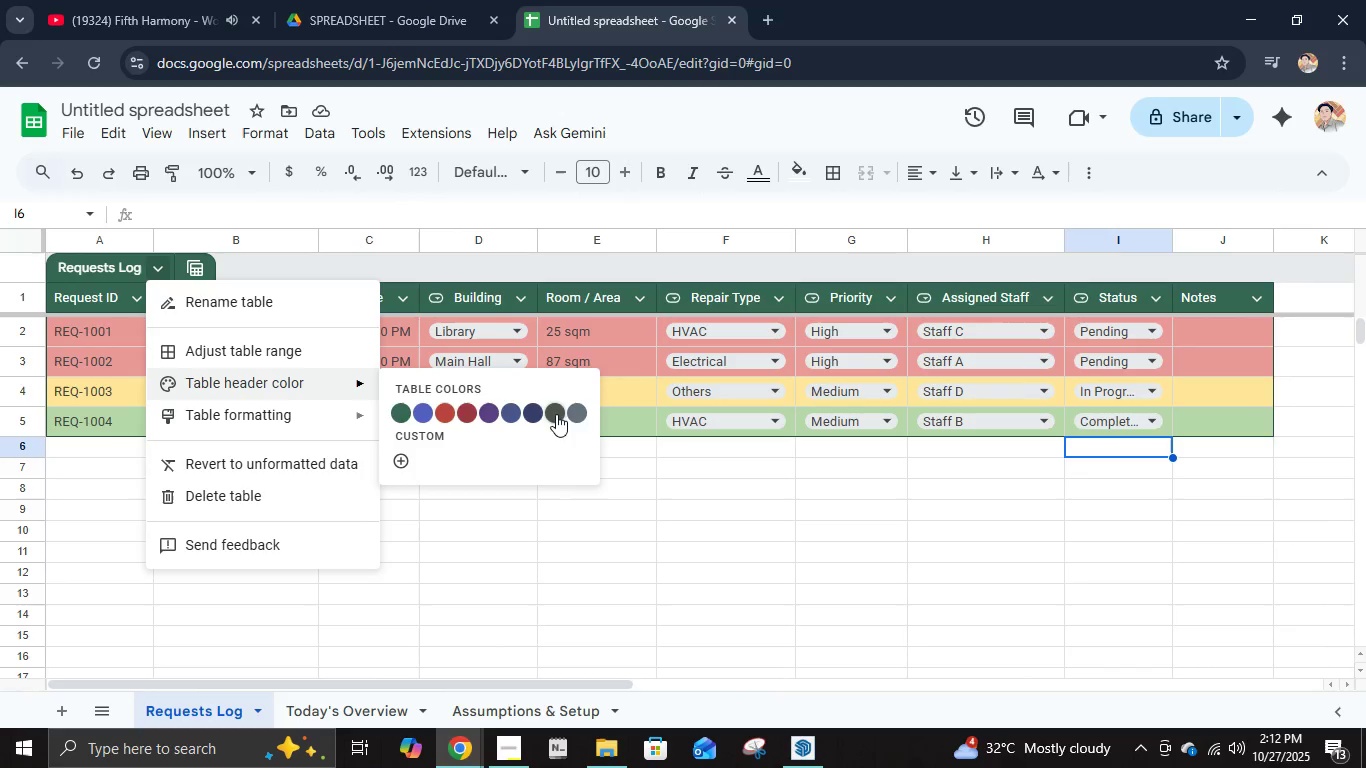 
left_click([577, 417])
 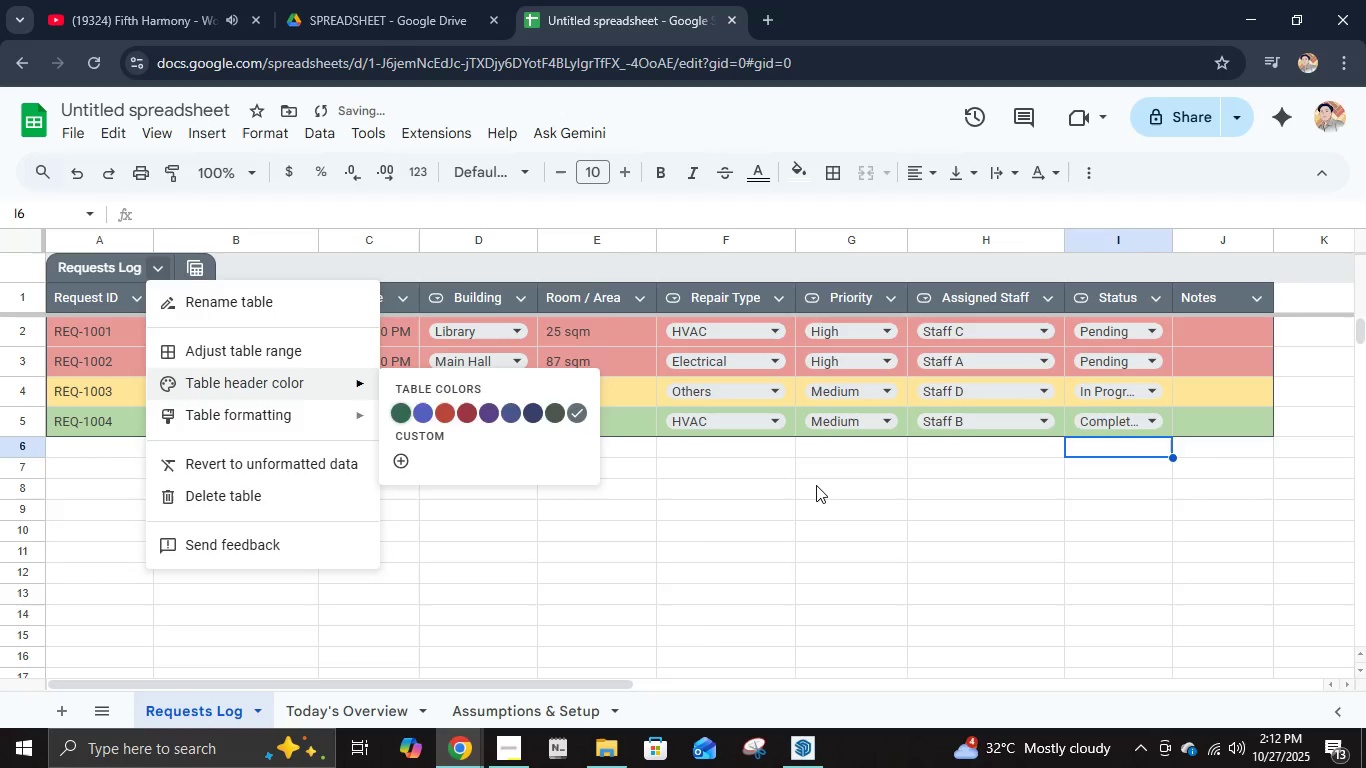 
left_click([816, 485])
 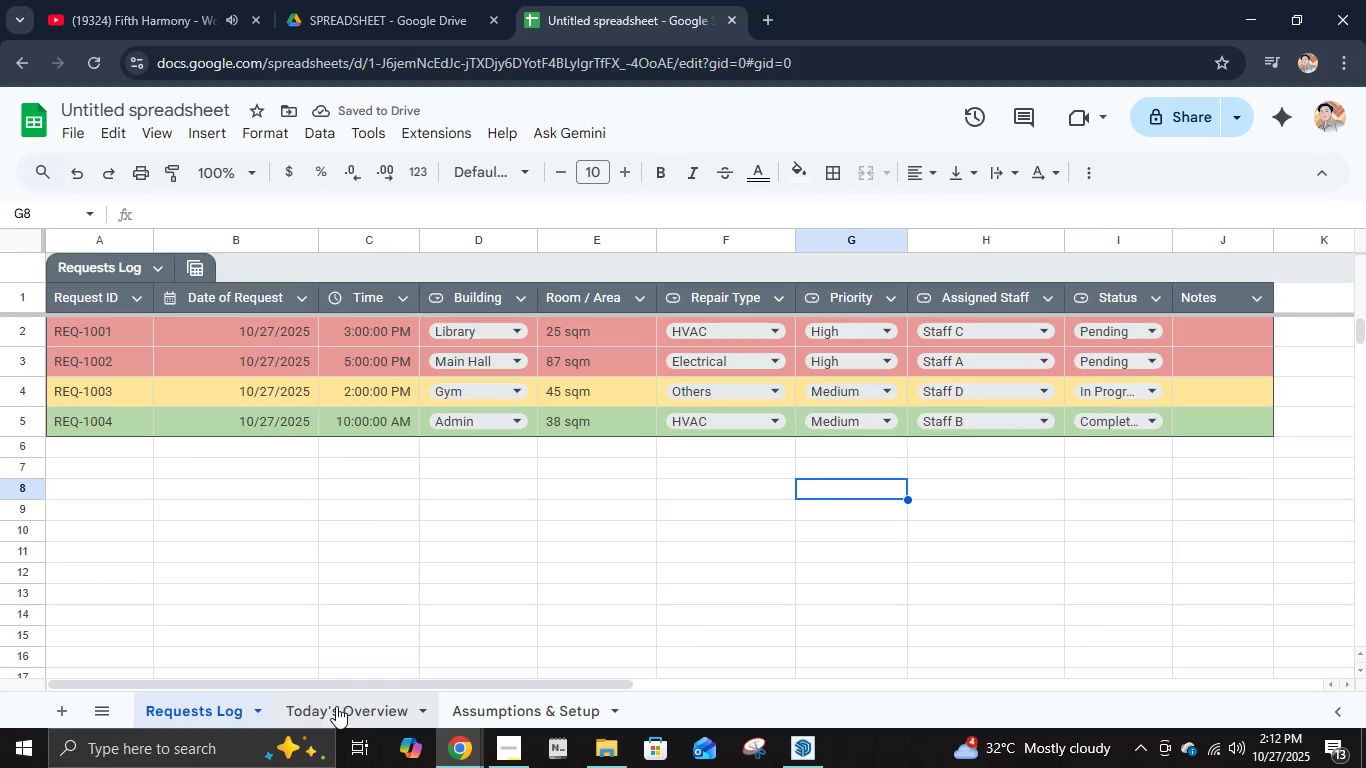 
left_click([336, 706])
 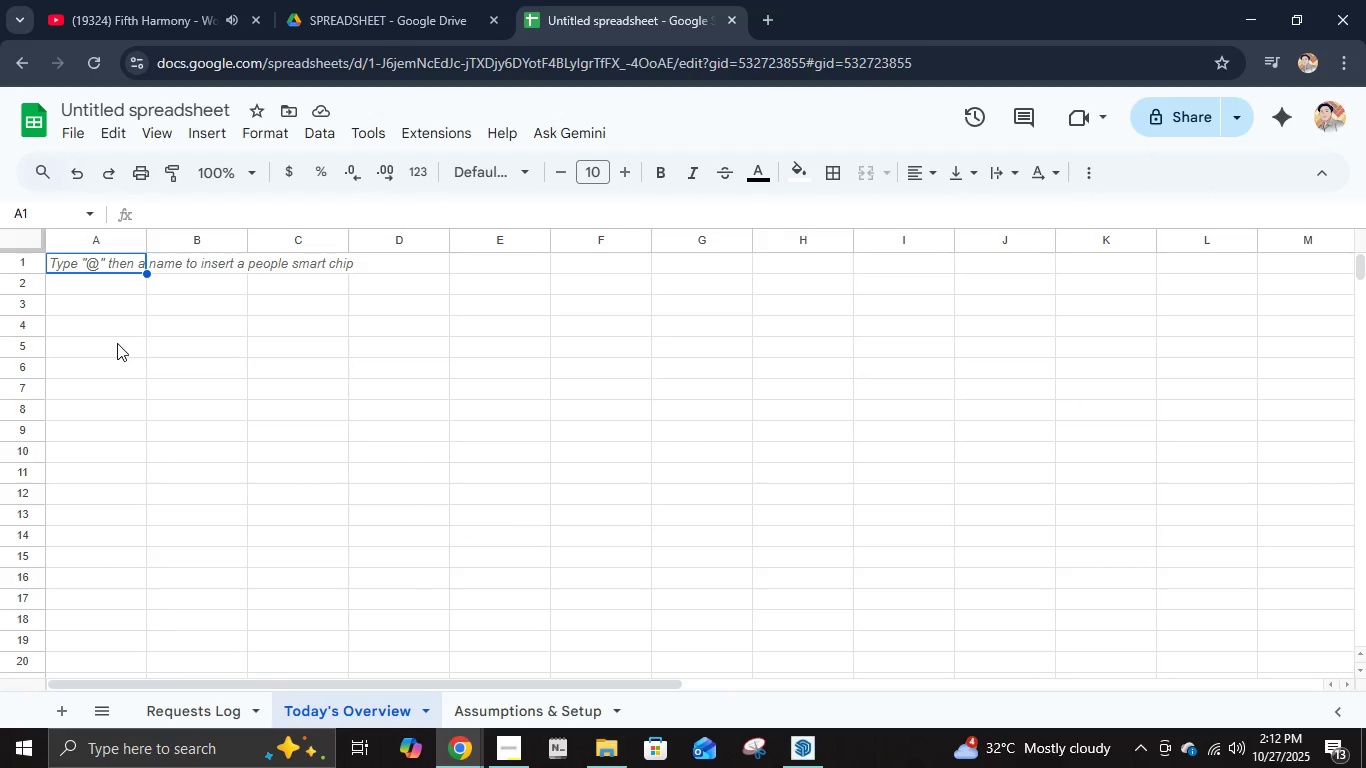 
wait(12.4)
 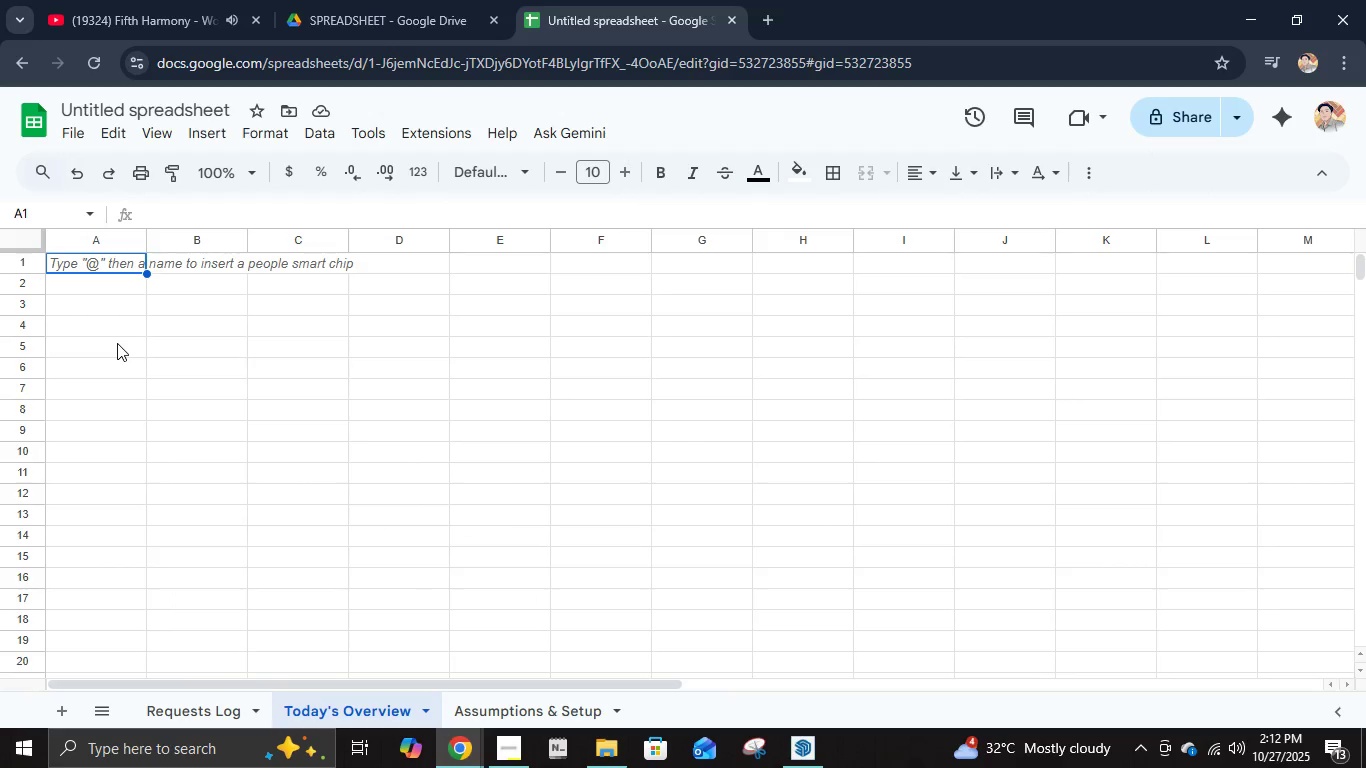 
type(One-Hour Urgent Repait)
key(Backspace)
type(r )
 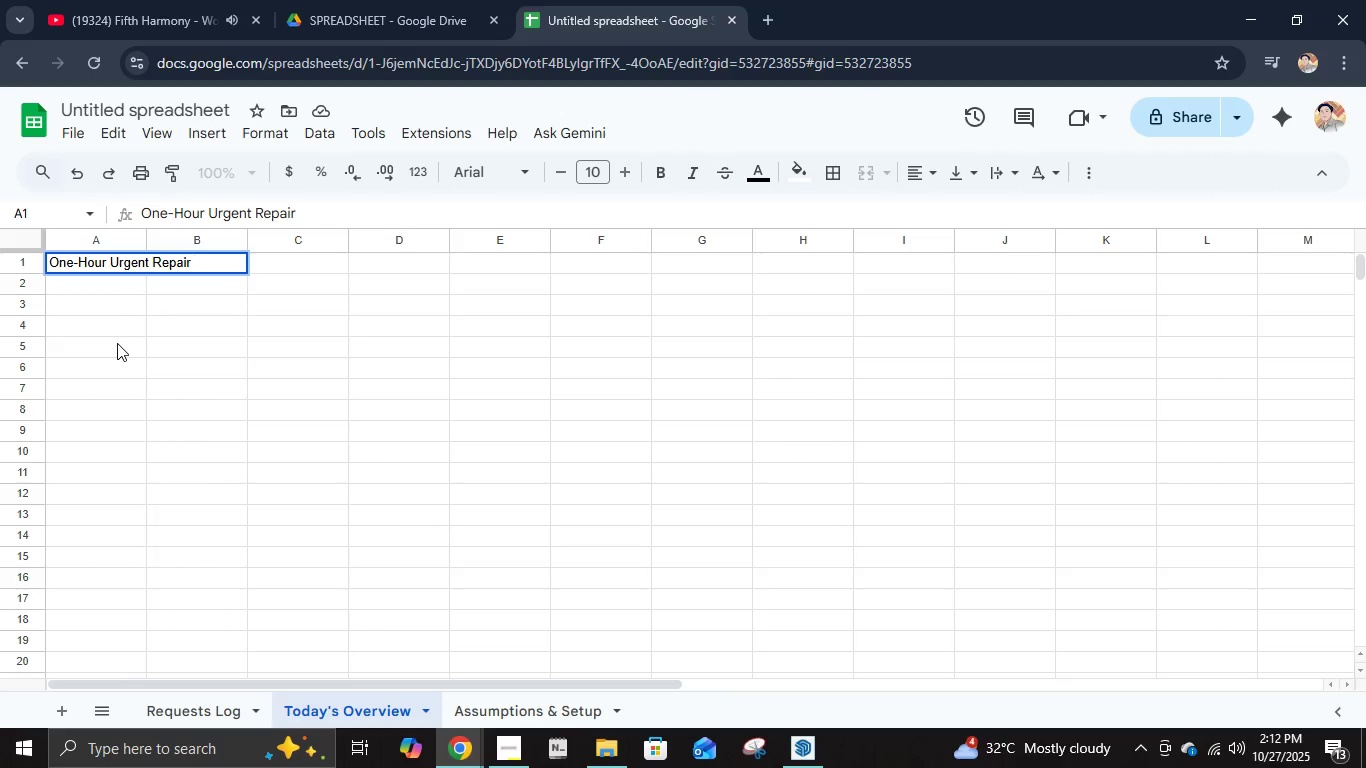 
hold_key(key=Backspace, duration=1.5)
 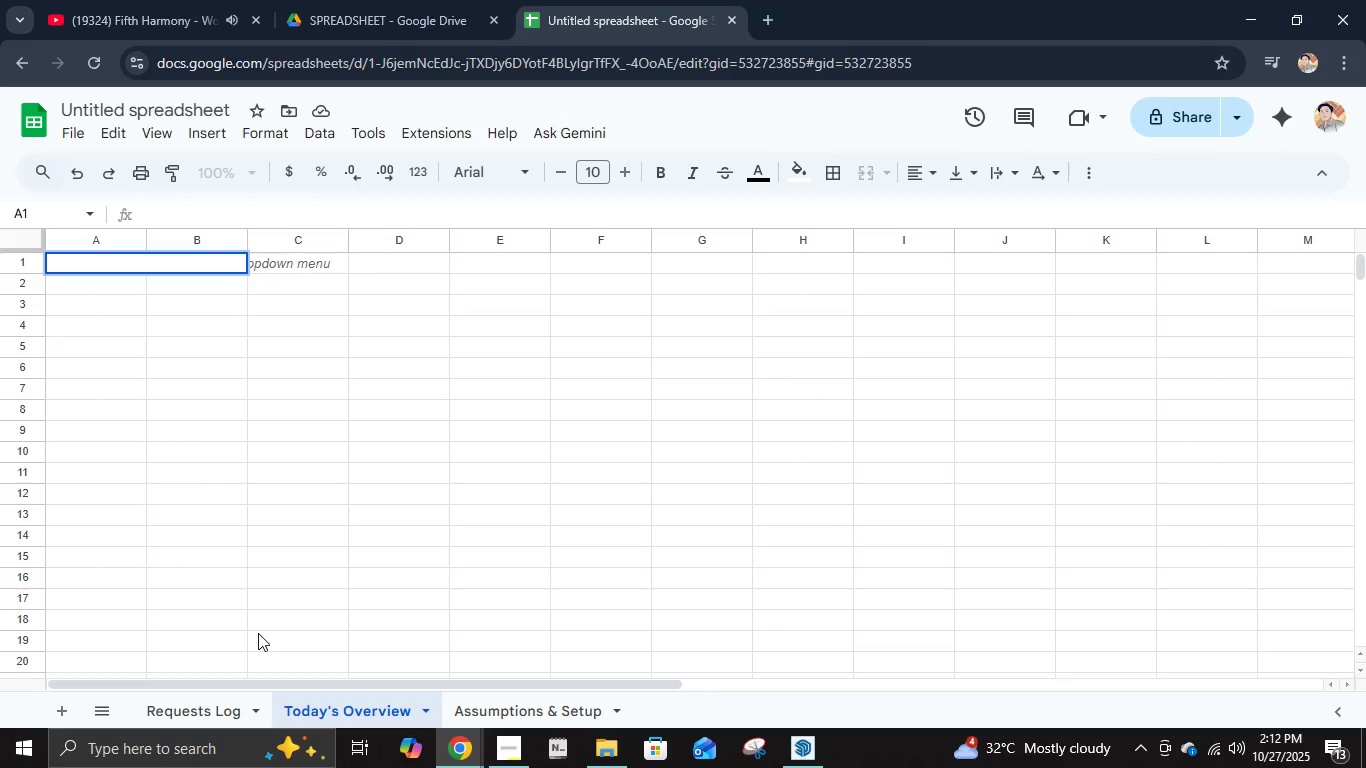 
wait(12.13)
 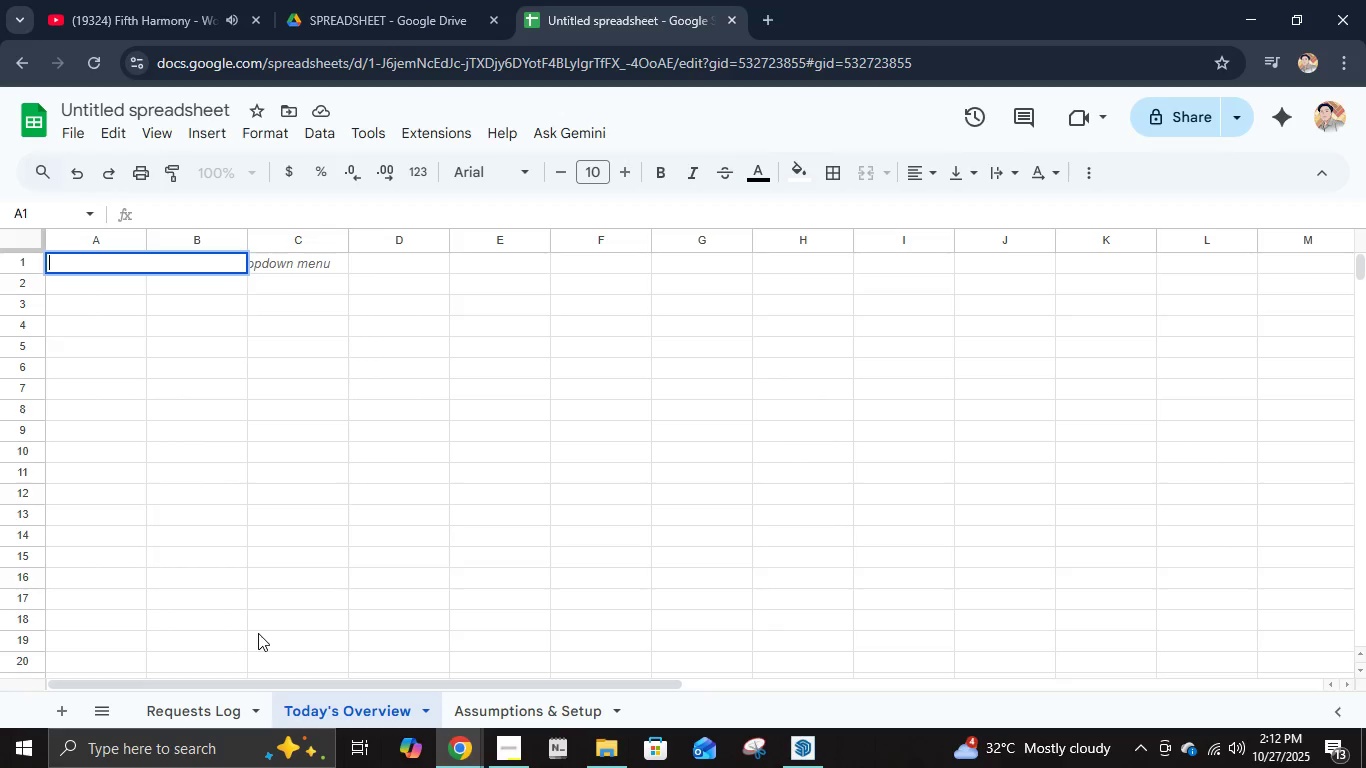 
type(One-Hour Urgent Repair Service - Daily Summay)
 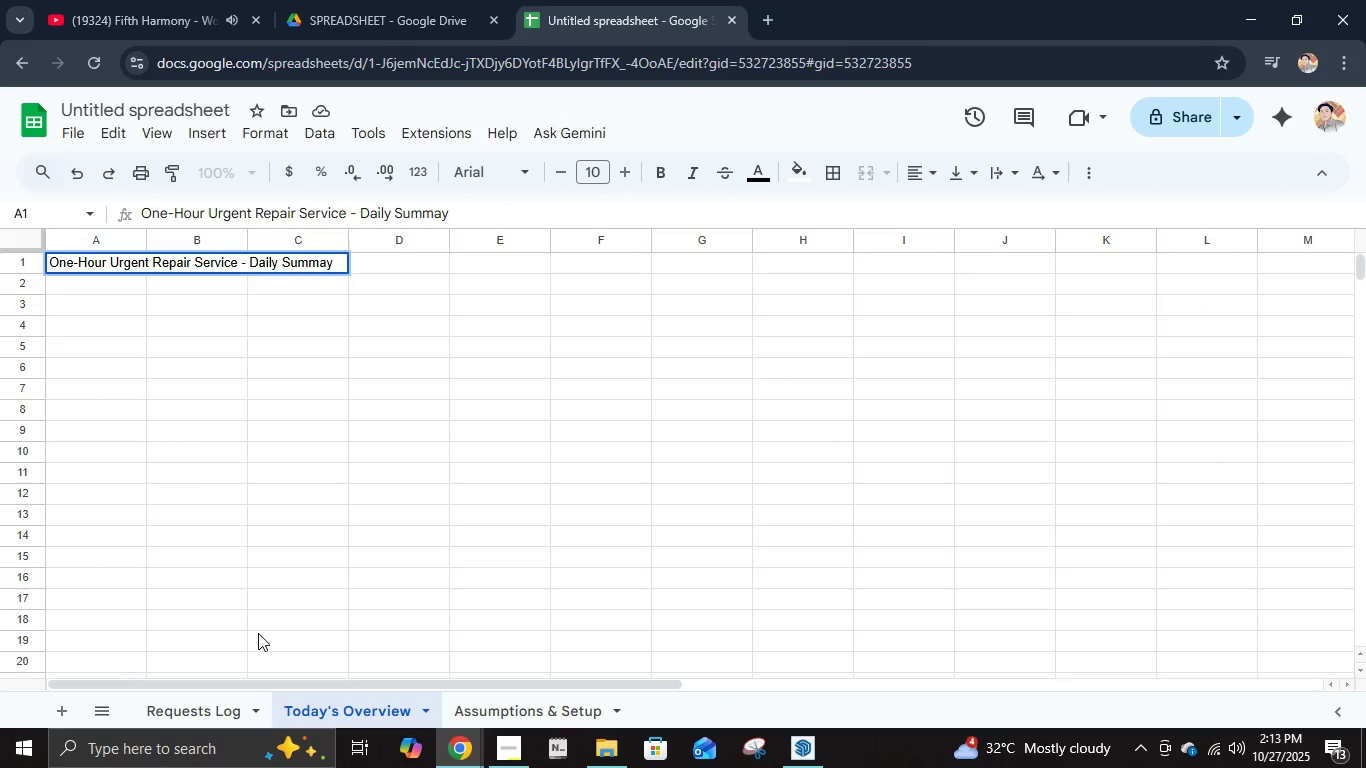 
key(Enter)
 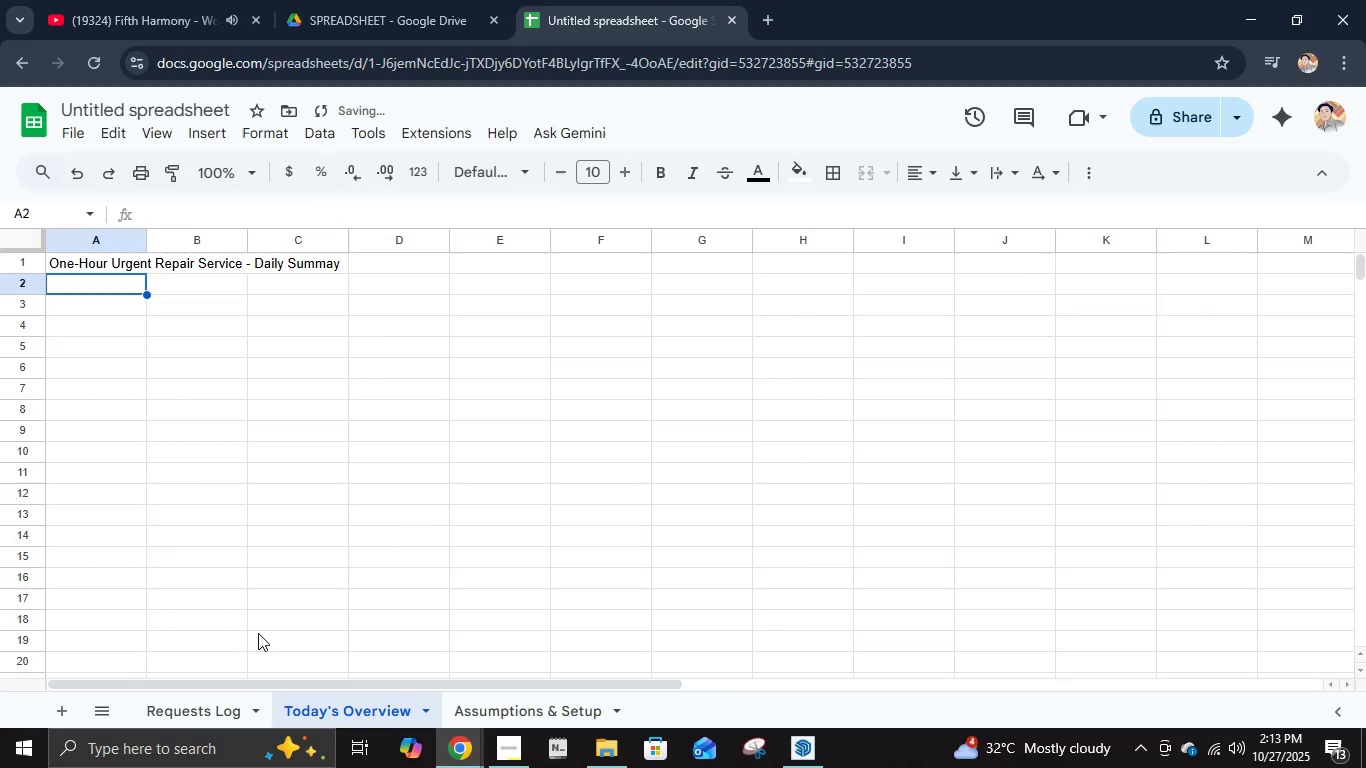 
key(ArrowUp)
 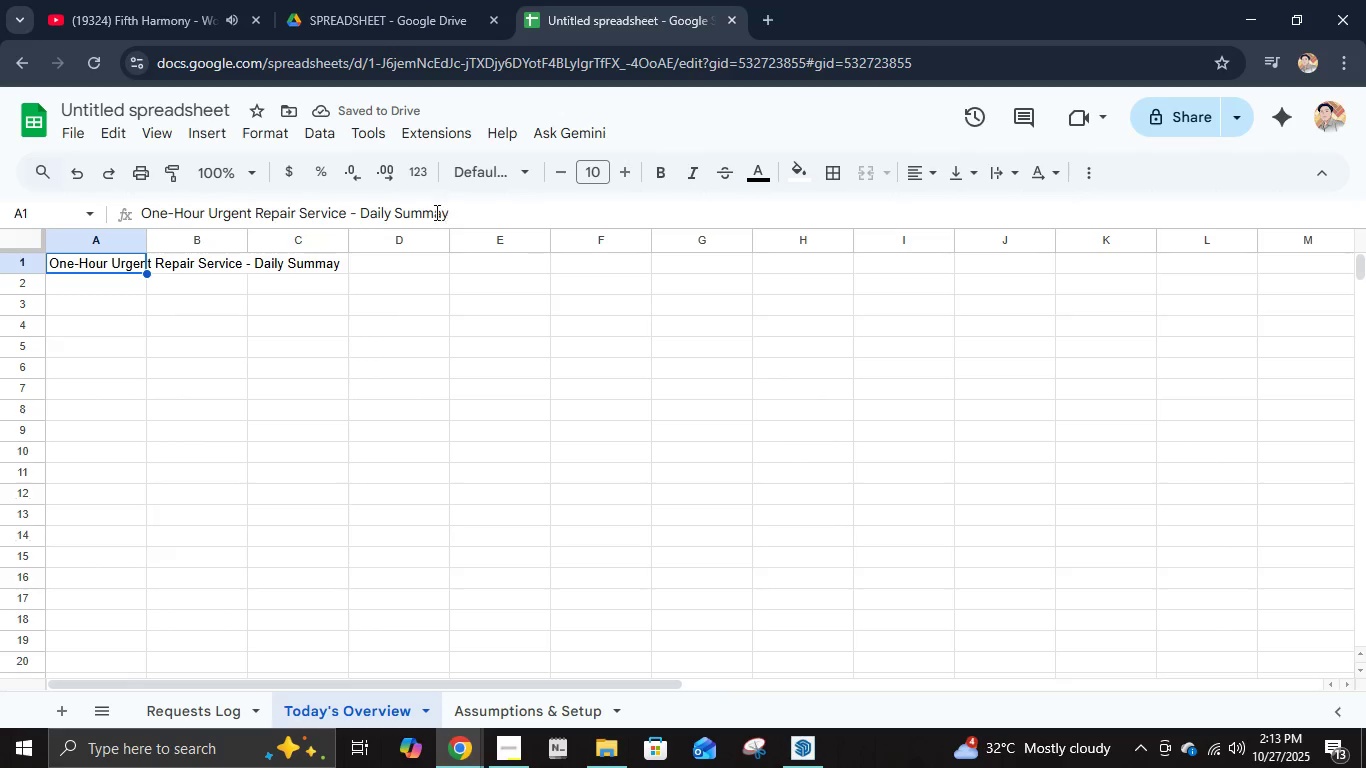 
left_click([444, 212])
 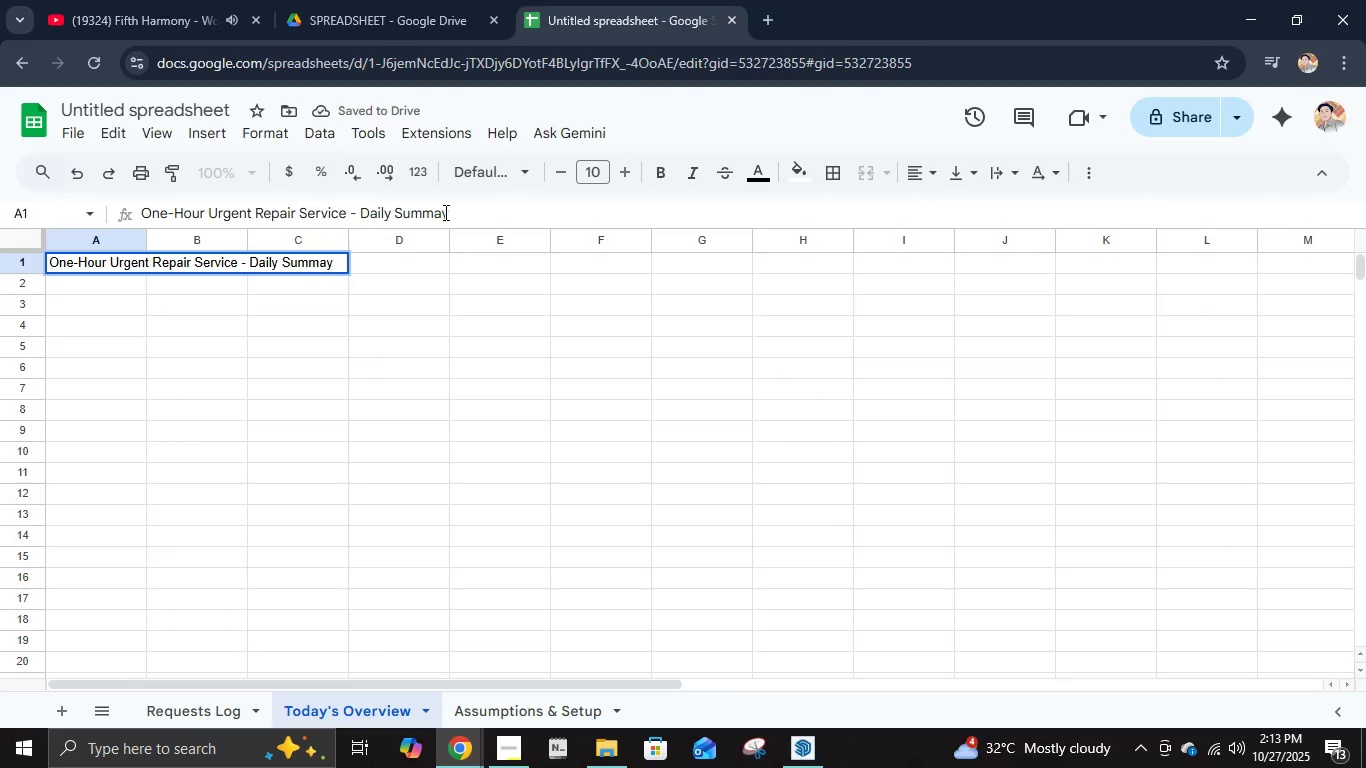 
key(R)
 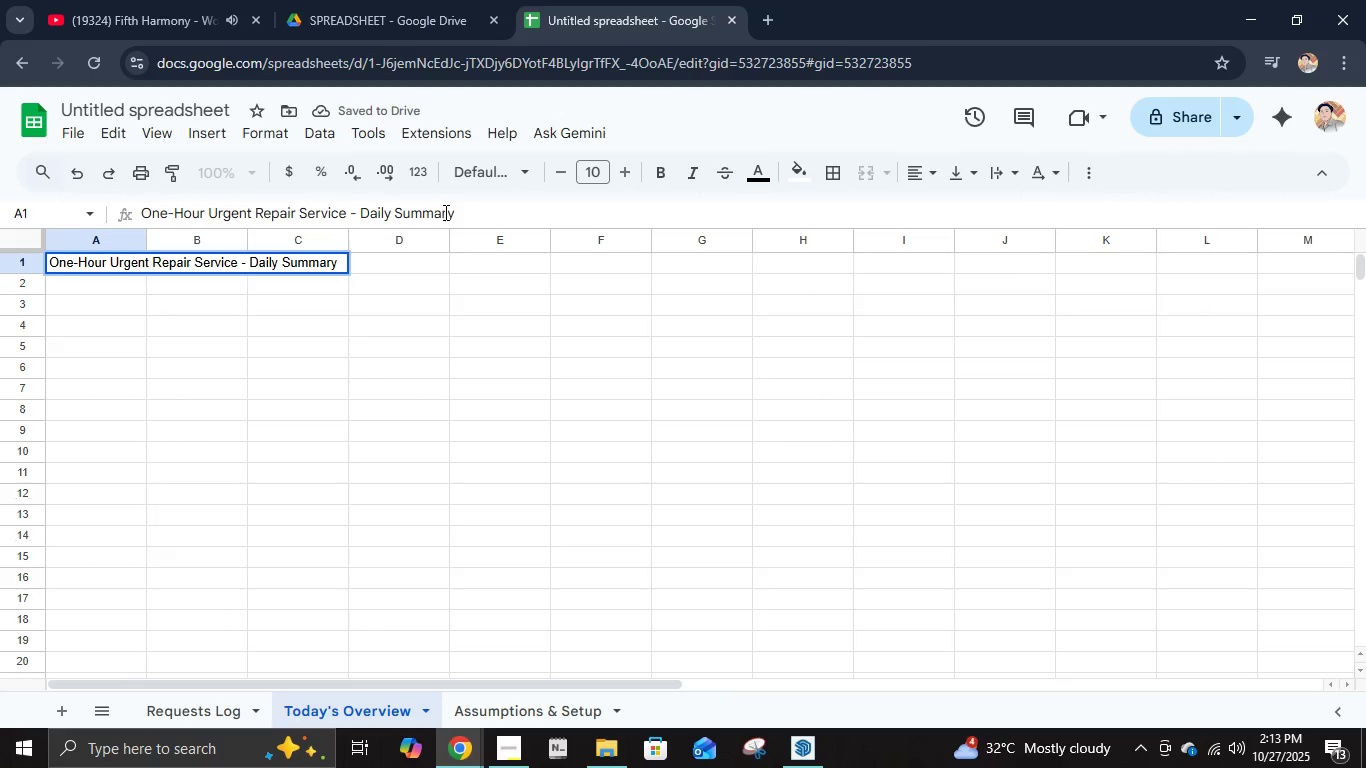 
key(Enter)
 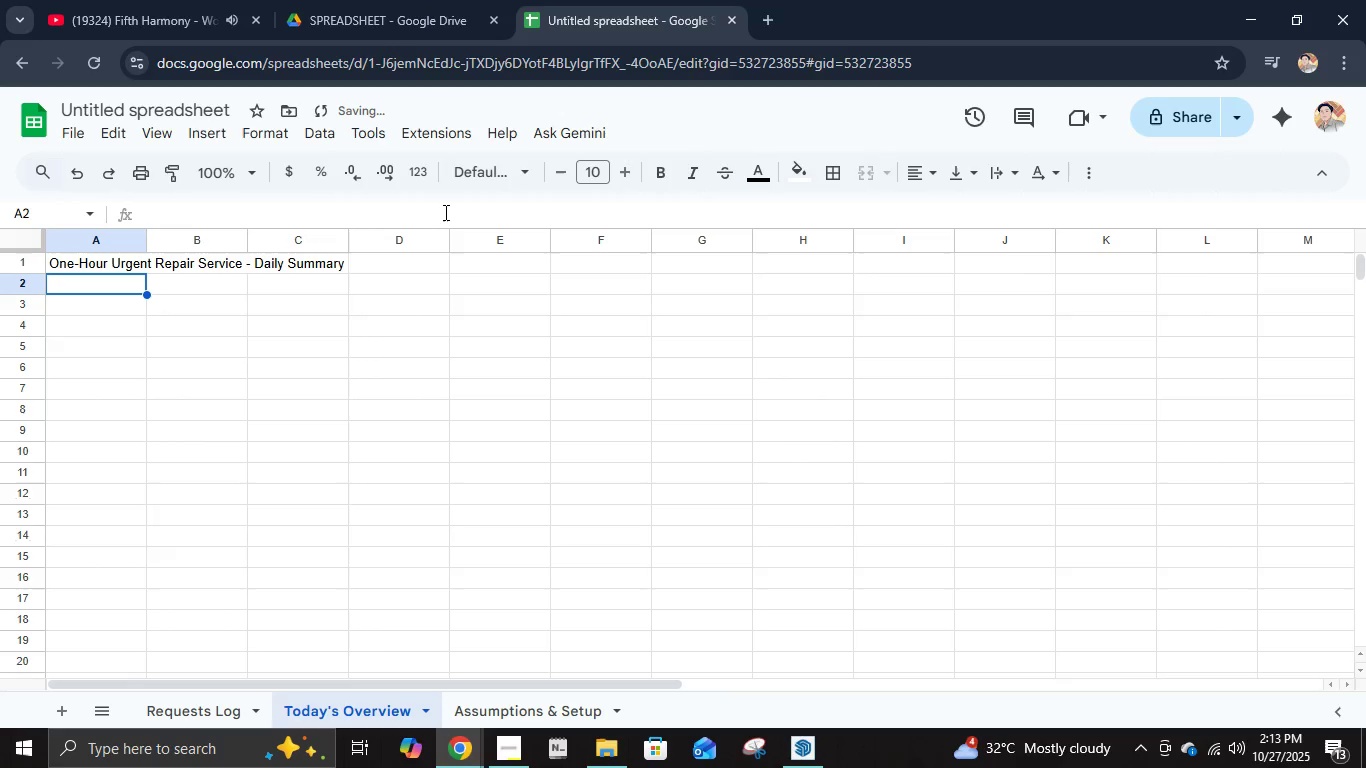 
type(Data)
key(Backspace)
type(e:)
key(Tab)
type(=TODAY())
 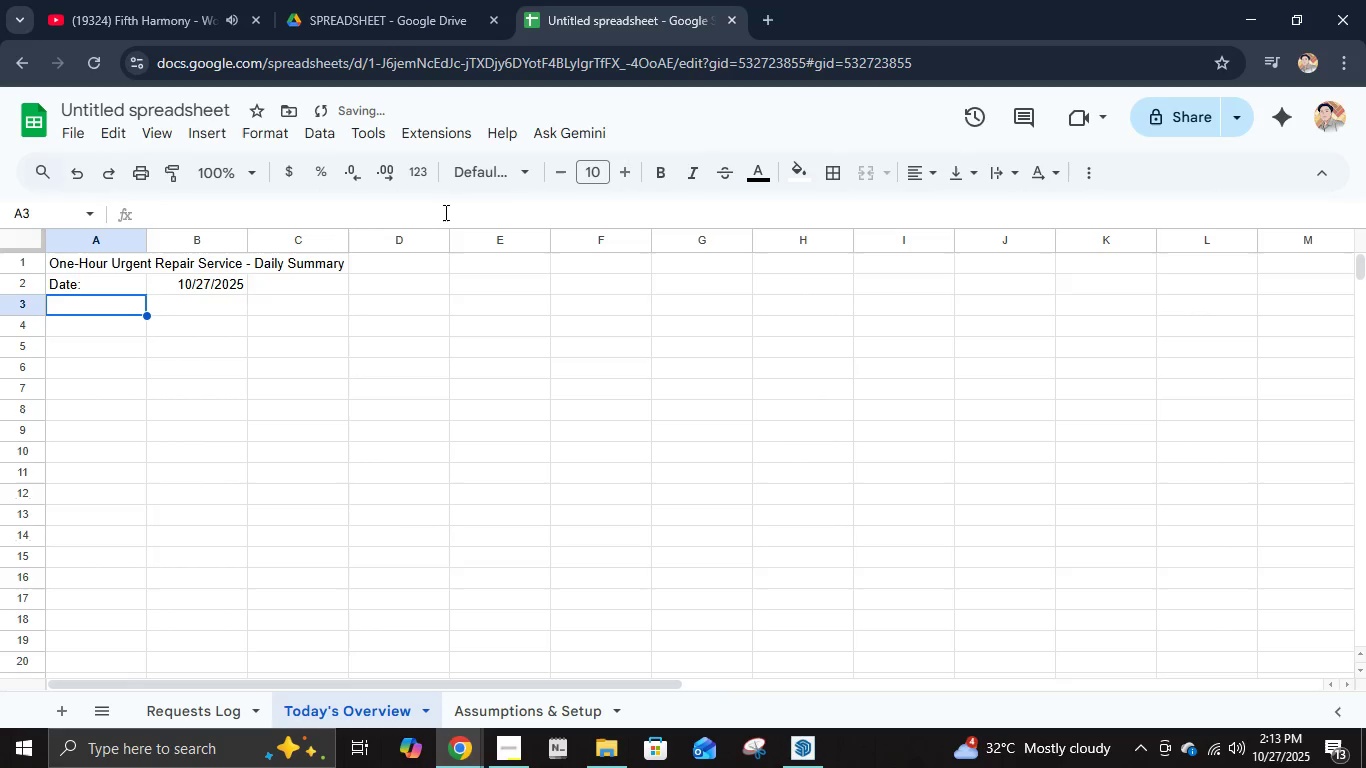 
 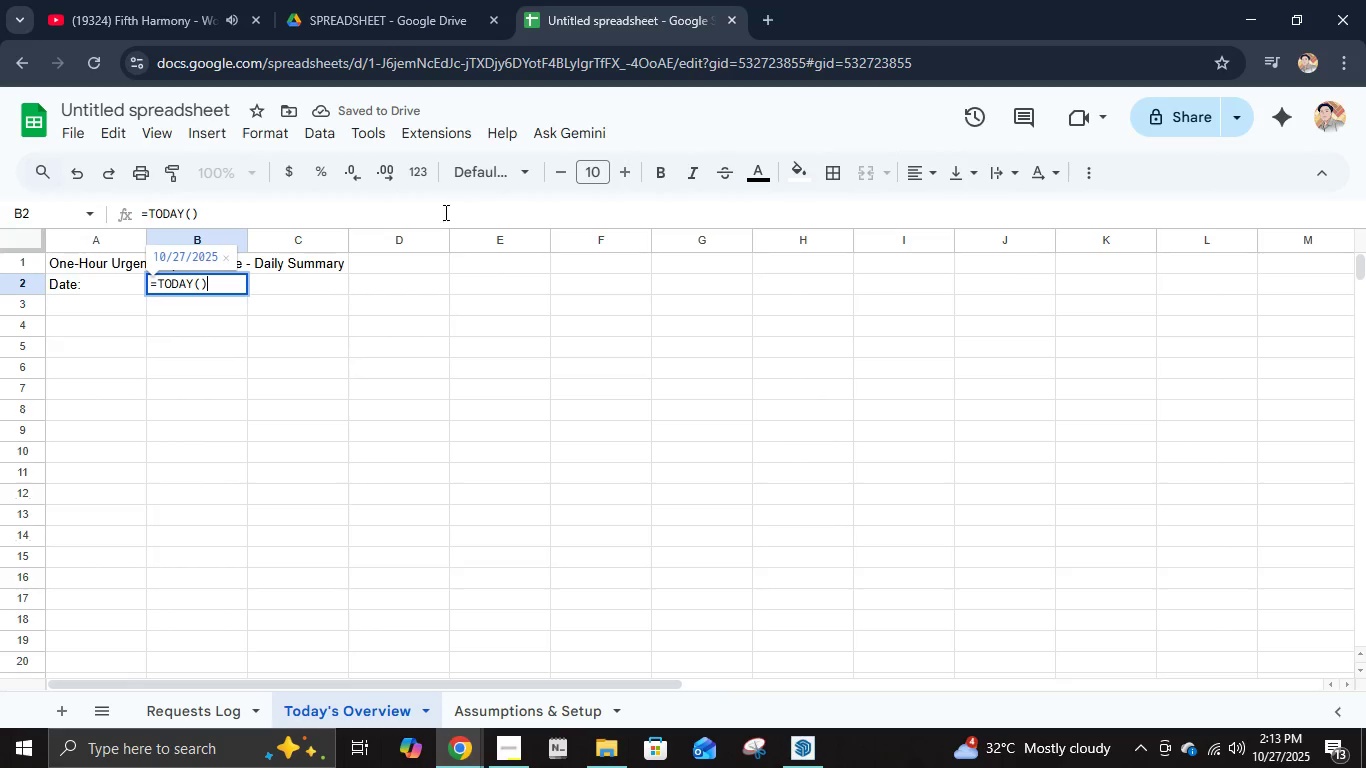 
key(Enter)
 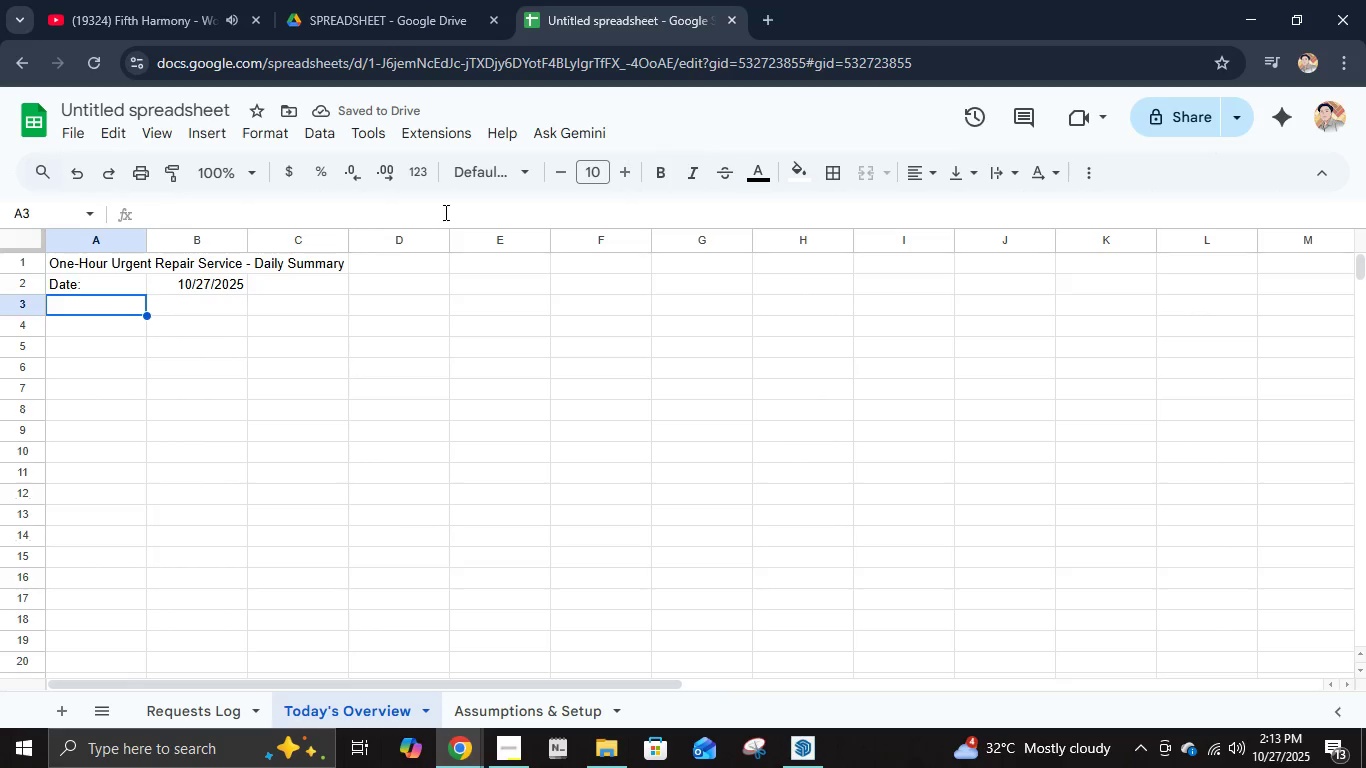 
key(ArrowDown)
 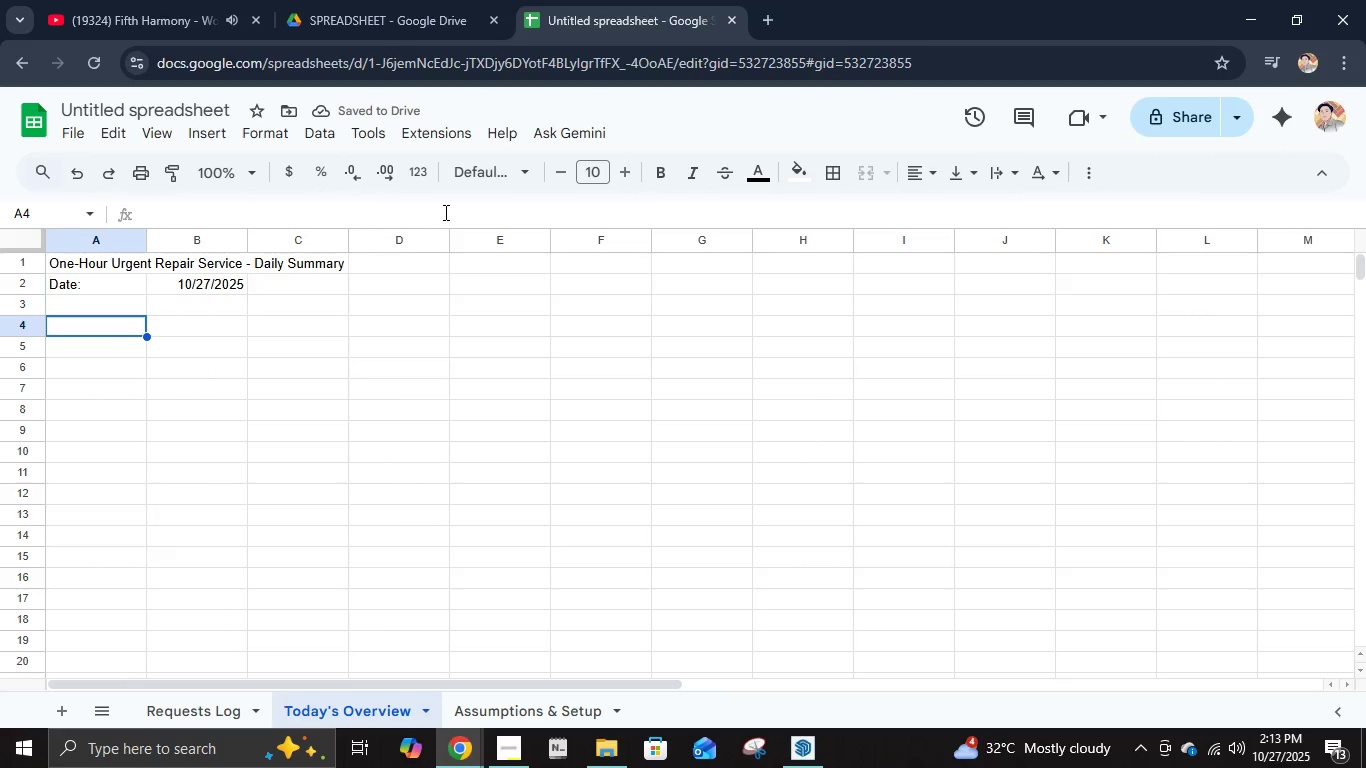 
type(Metrix)
key(Backspace)
type(cs)
 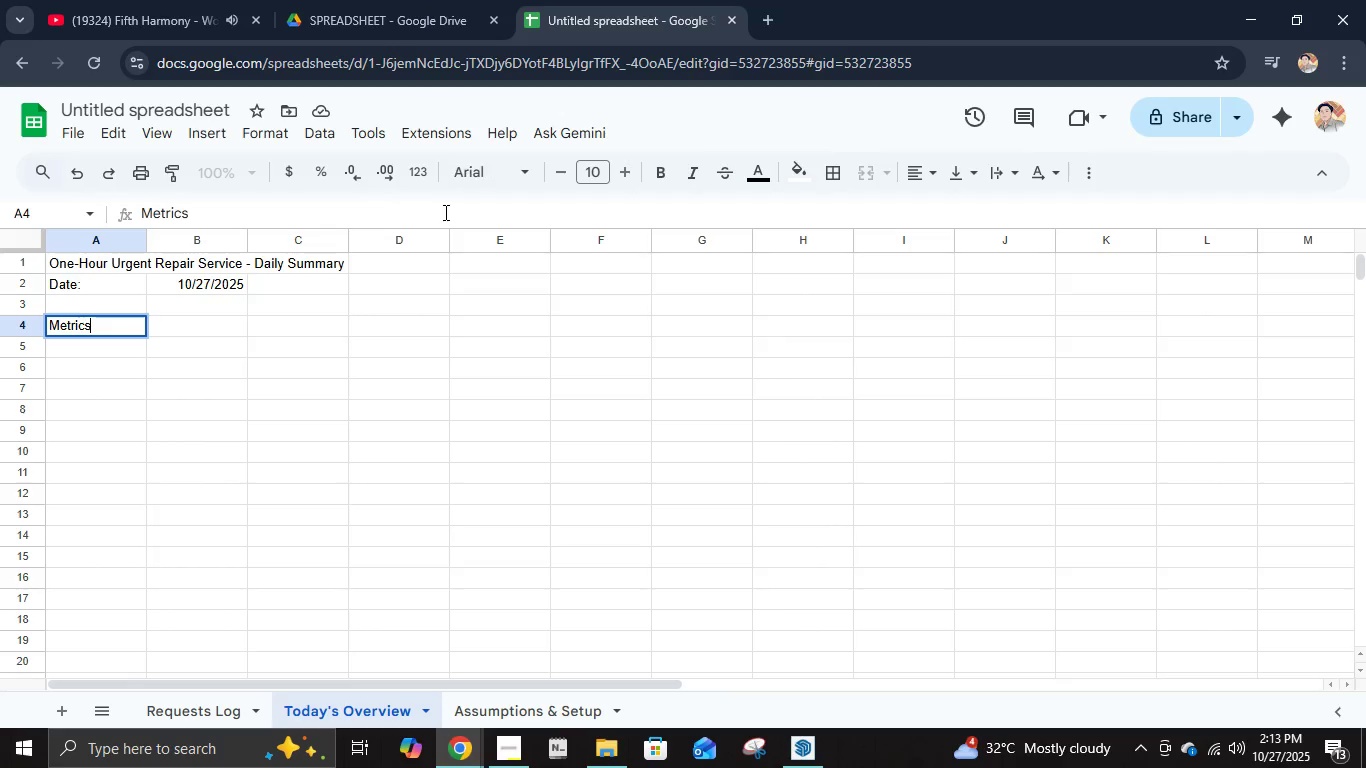 
key(Enter)
 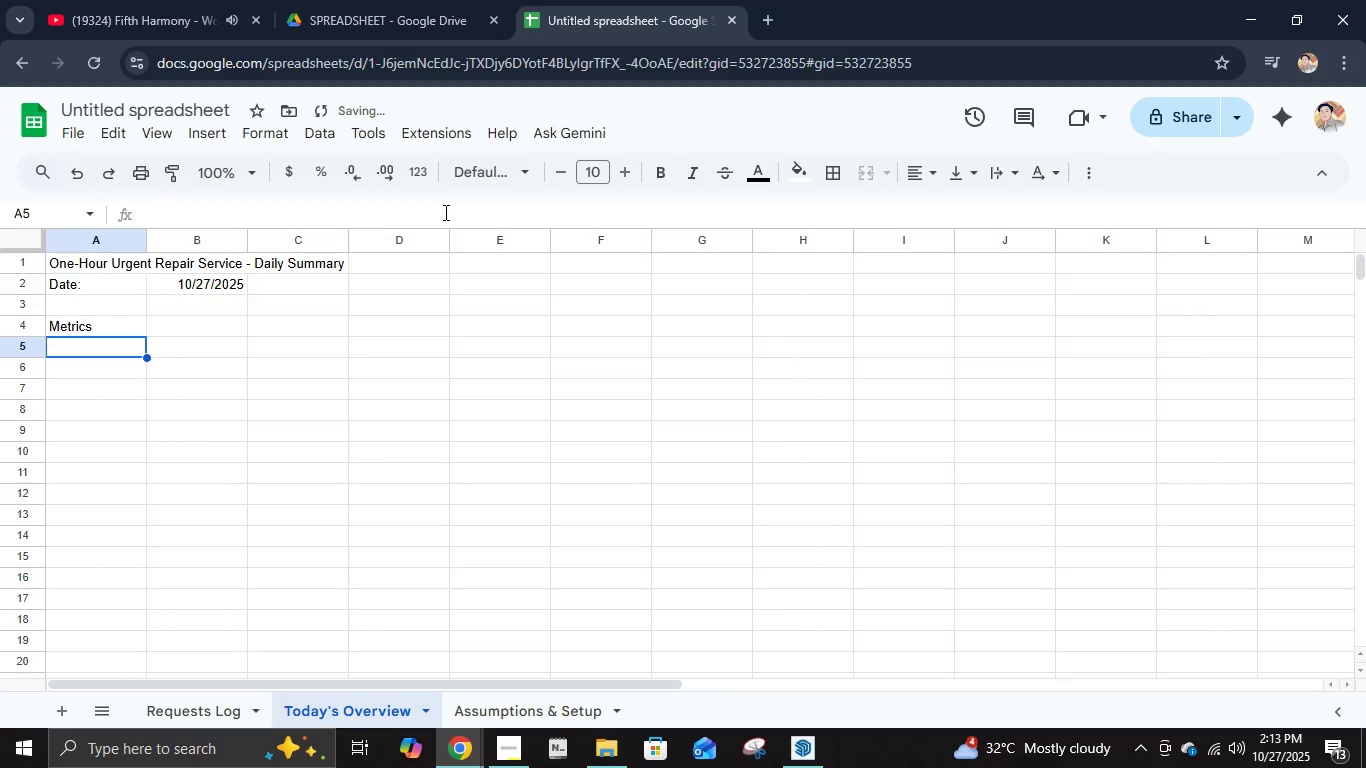 
type(Total Request Today)
 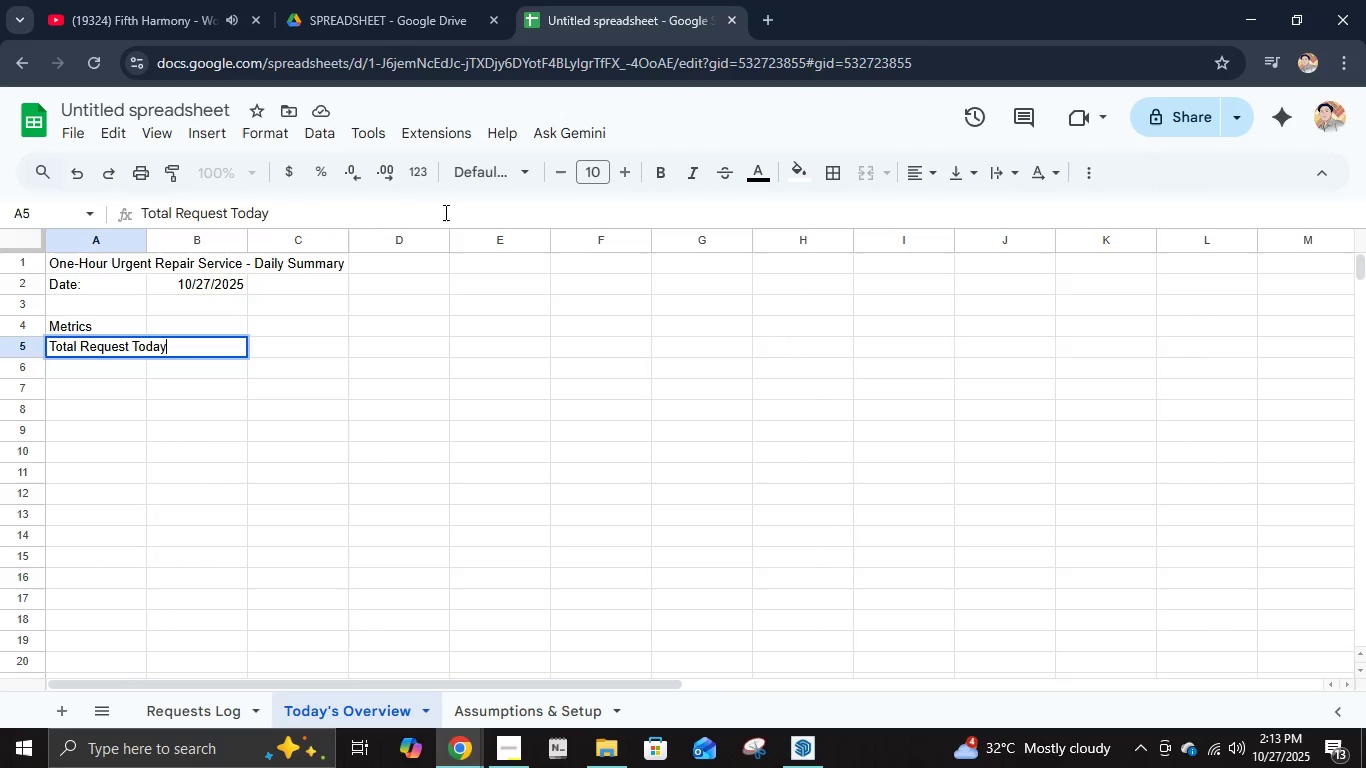 
 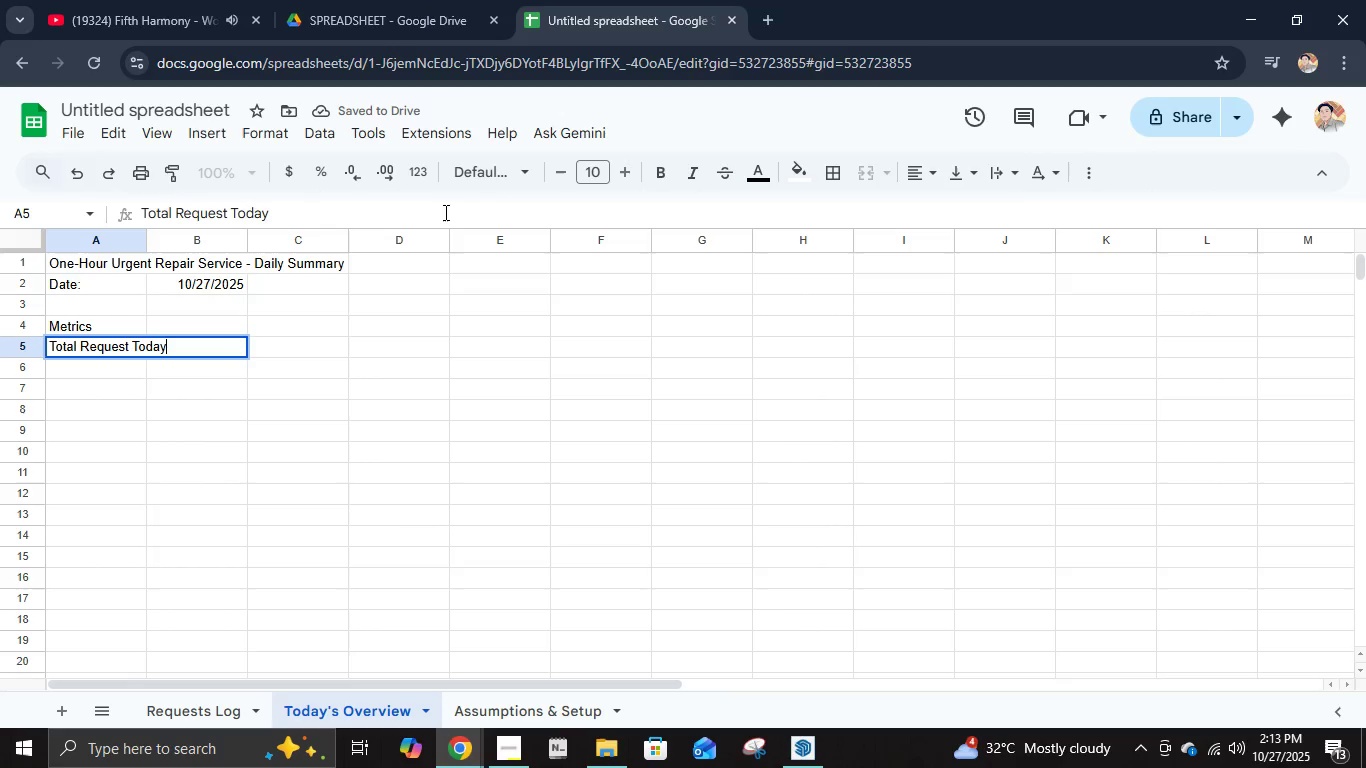 
key(Enter)
 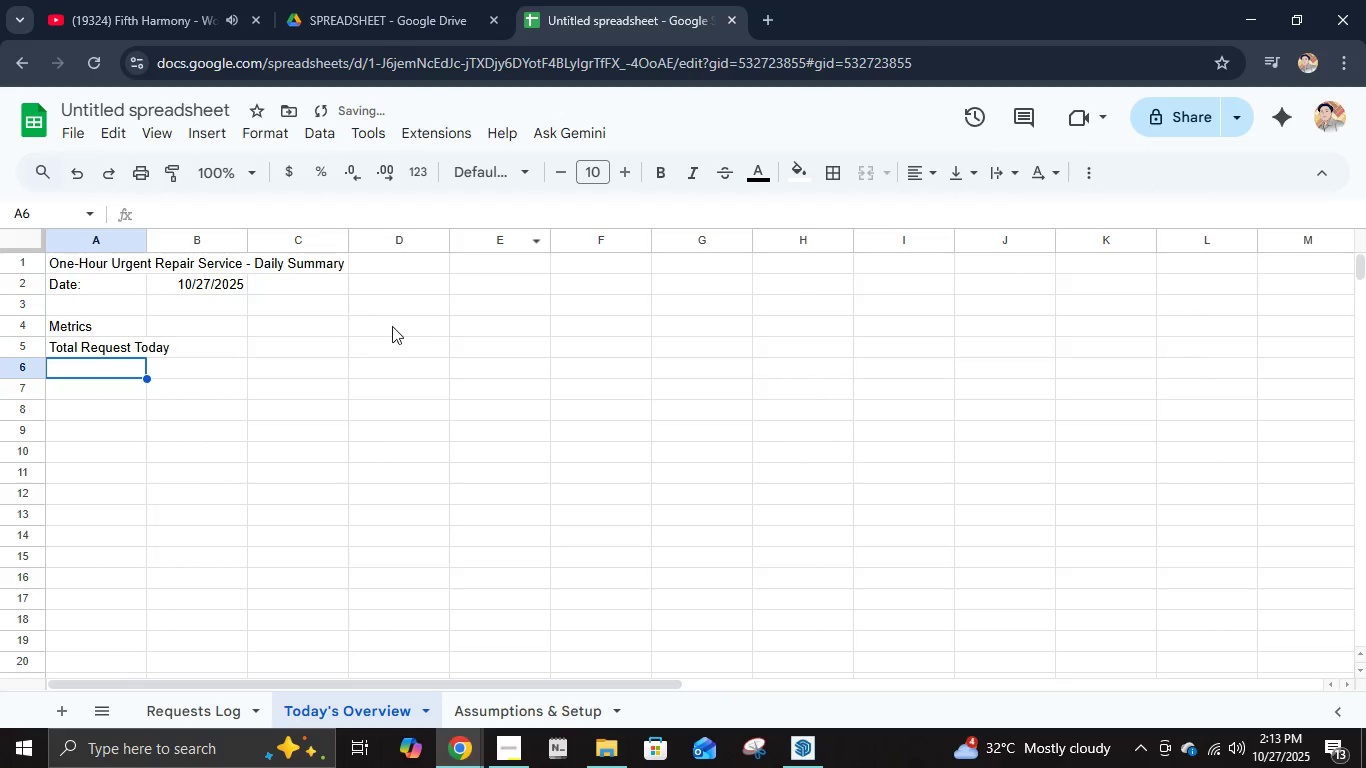 
left_click([239, 342])
 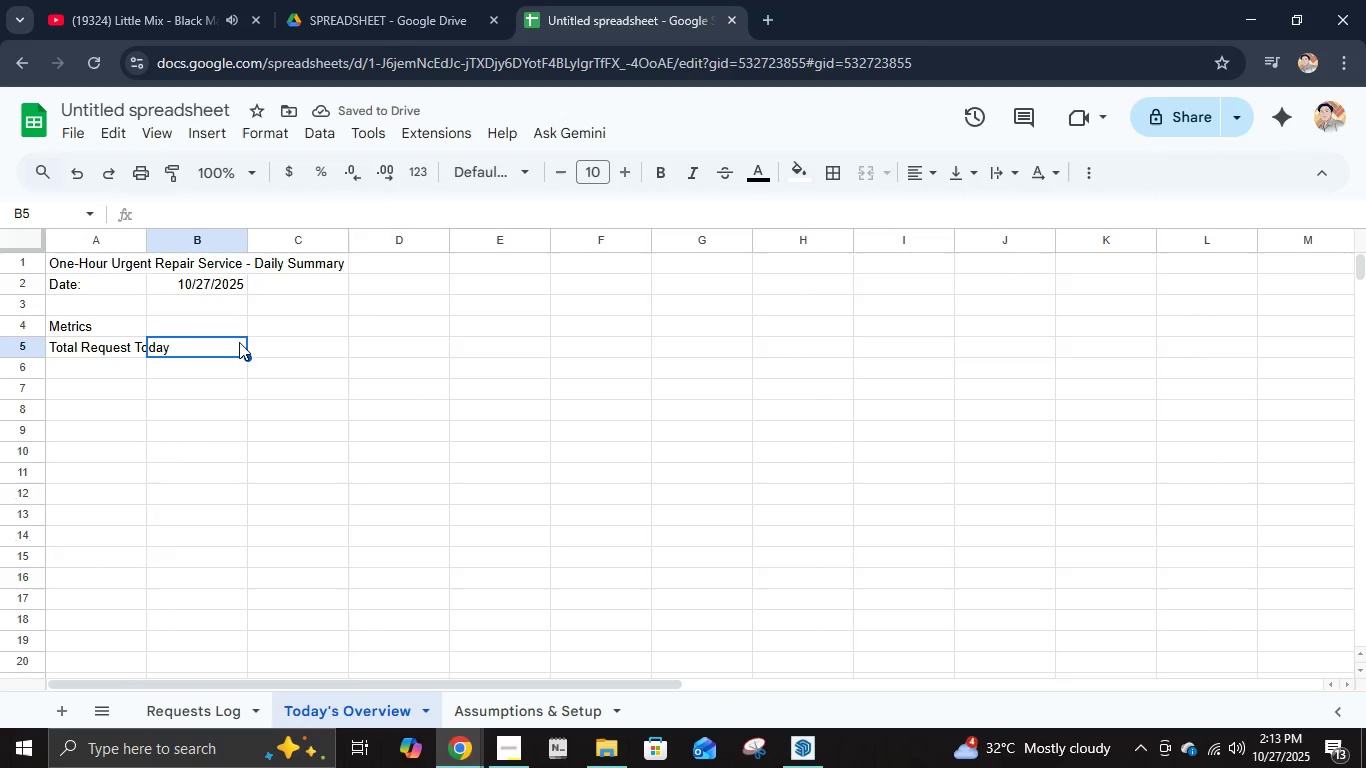 
type(=COUNTIF(")
key(Backspace)
type('Re)
 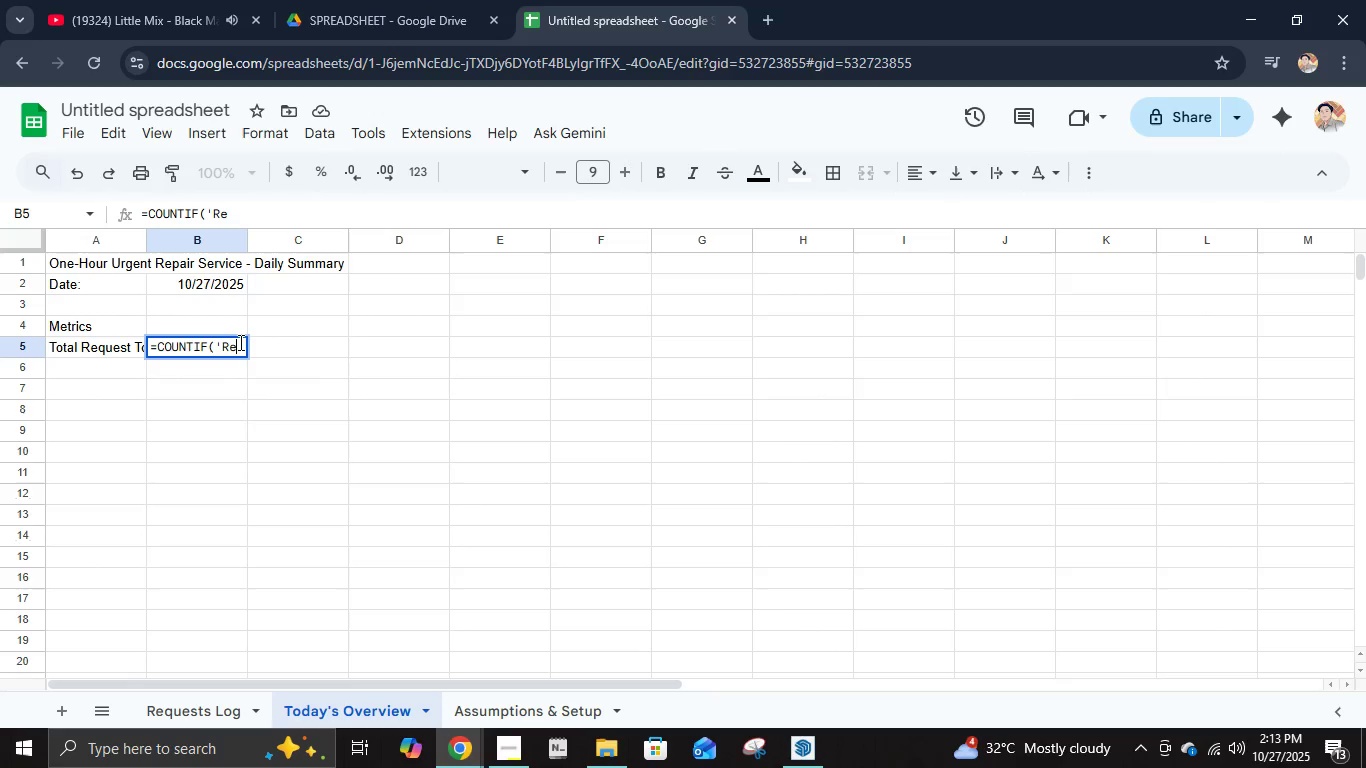 
type(quests Log'!B2:B, To)
key(Backspace)
type(ODAY()))
 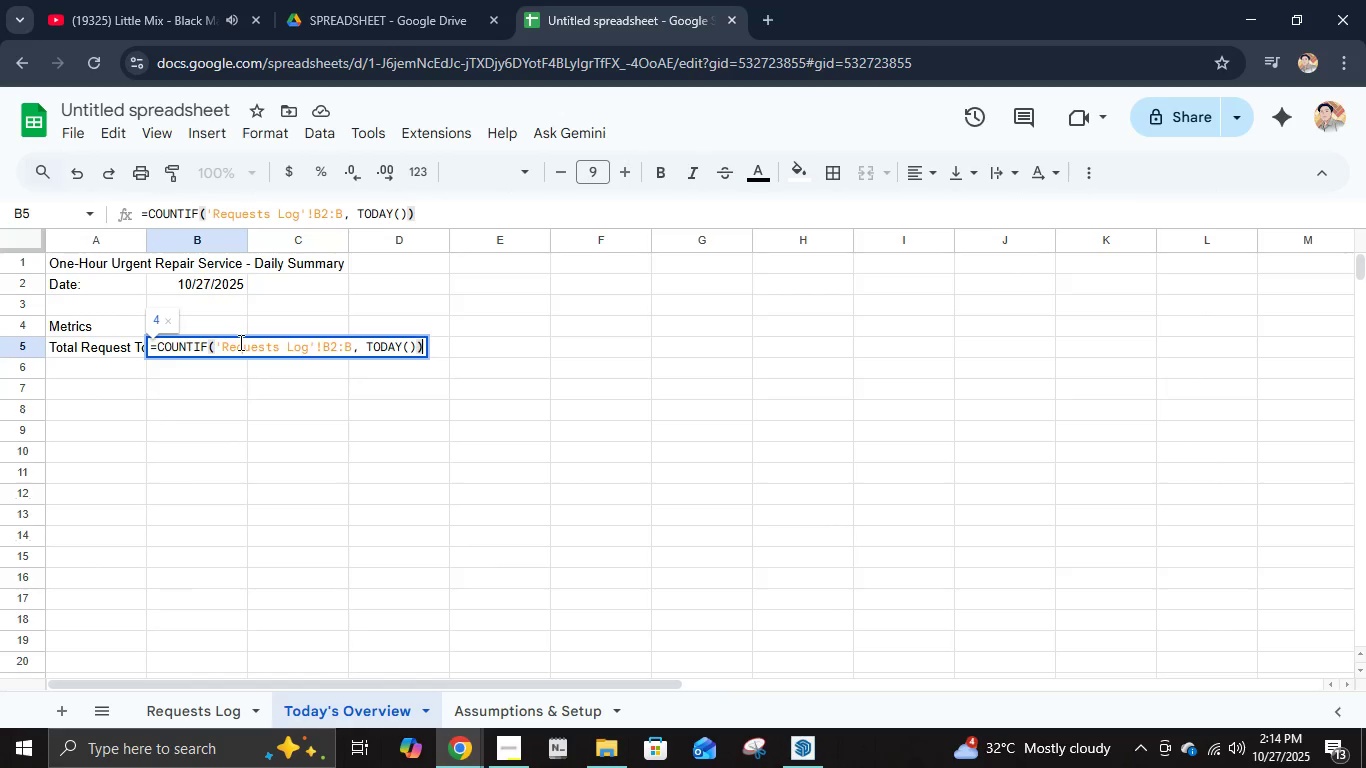 
key(Enter)
 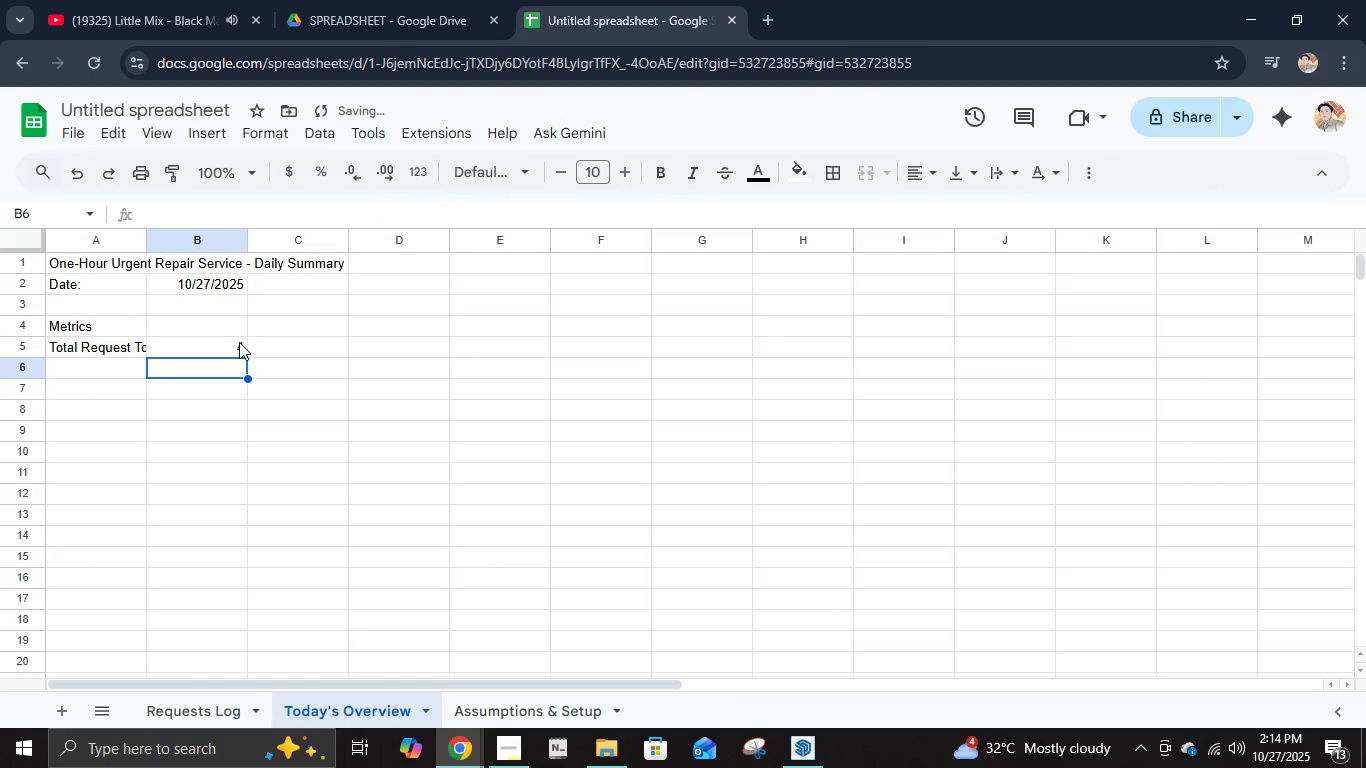 
key(ArrowUp)
 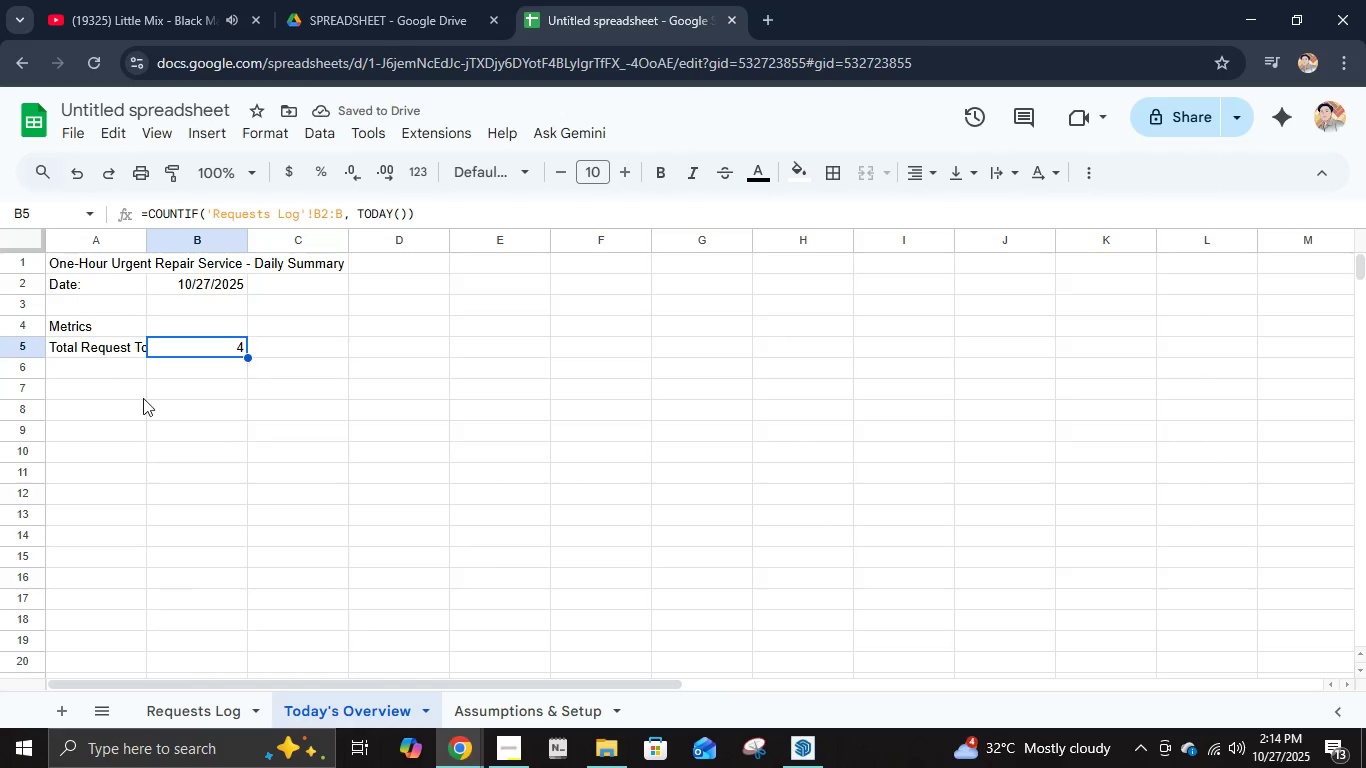 
left_click([102, 372])
 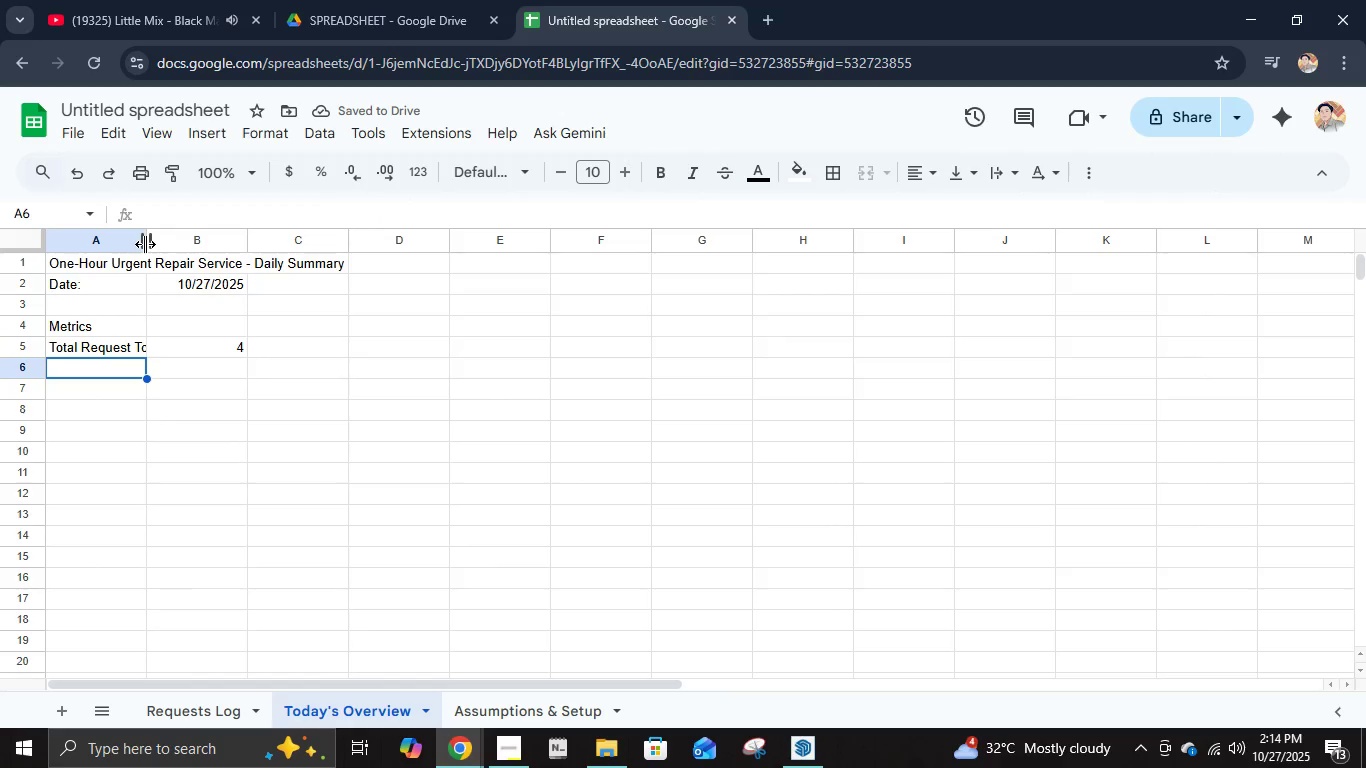 
left_click_drag(start_coordinate=[145, 243], to_coordinate=[179, 243])
 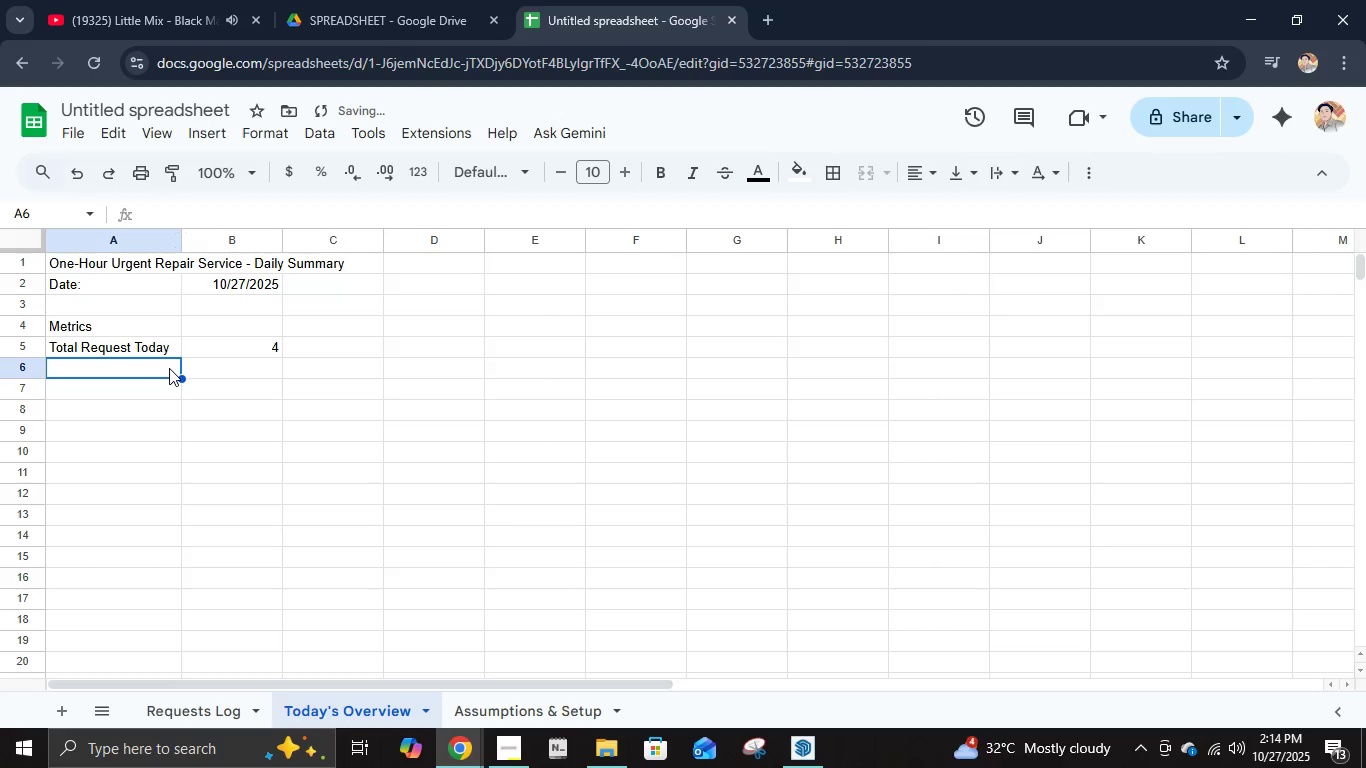 
key(Control+ControlLeft)
 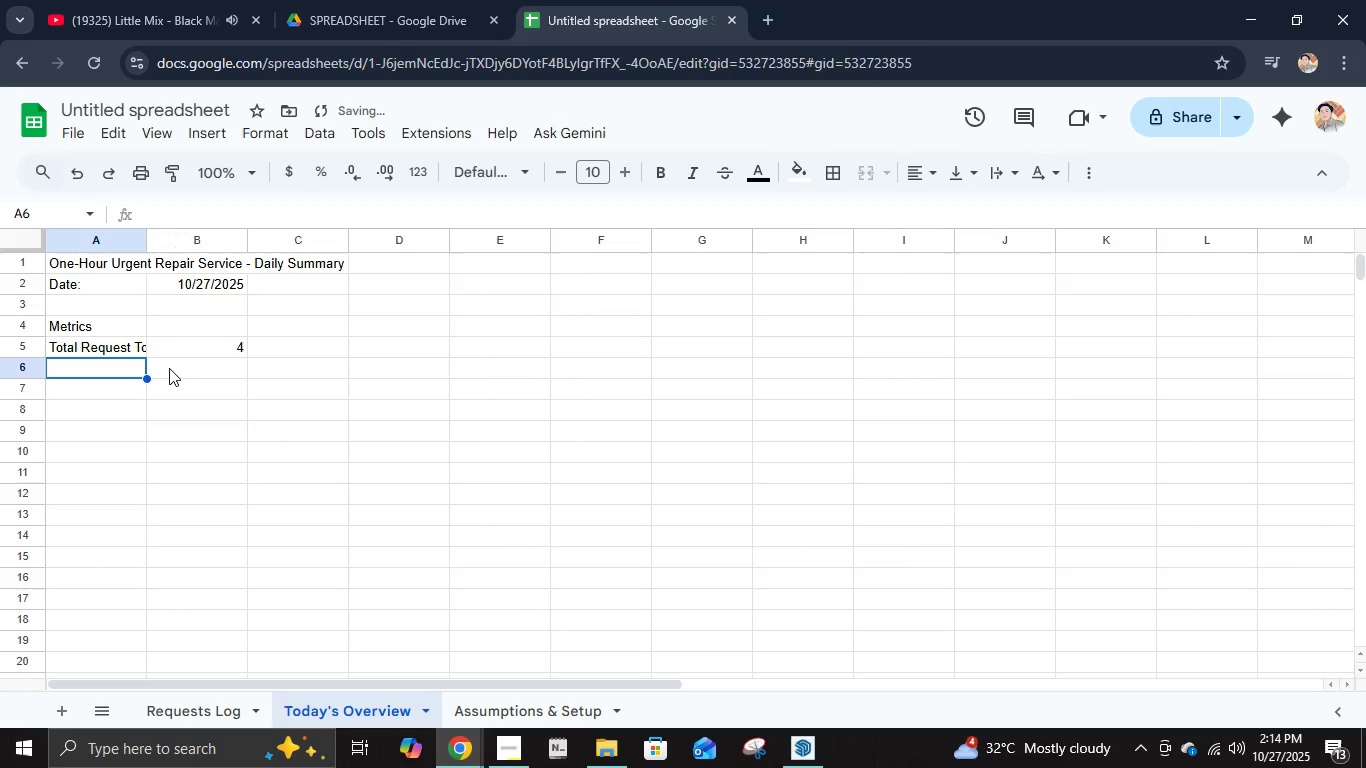 
key(Control+Z)
 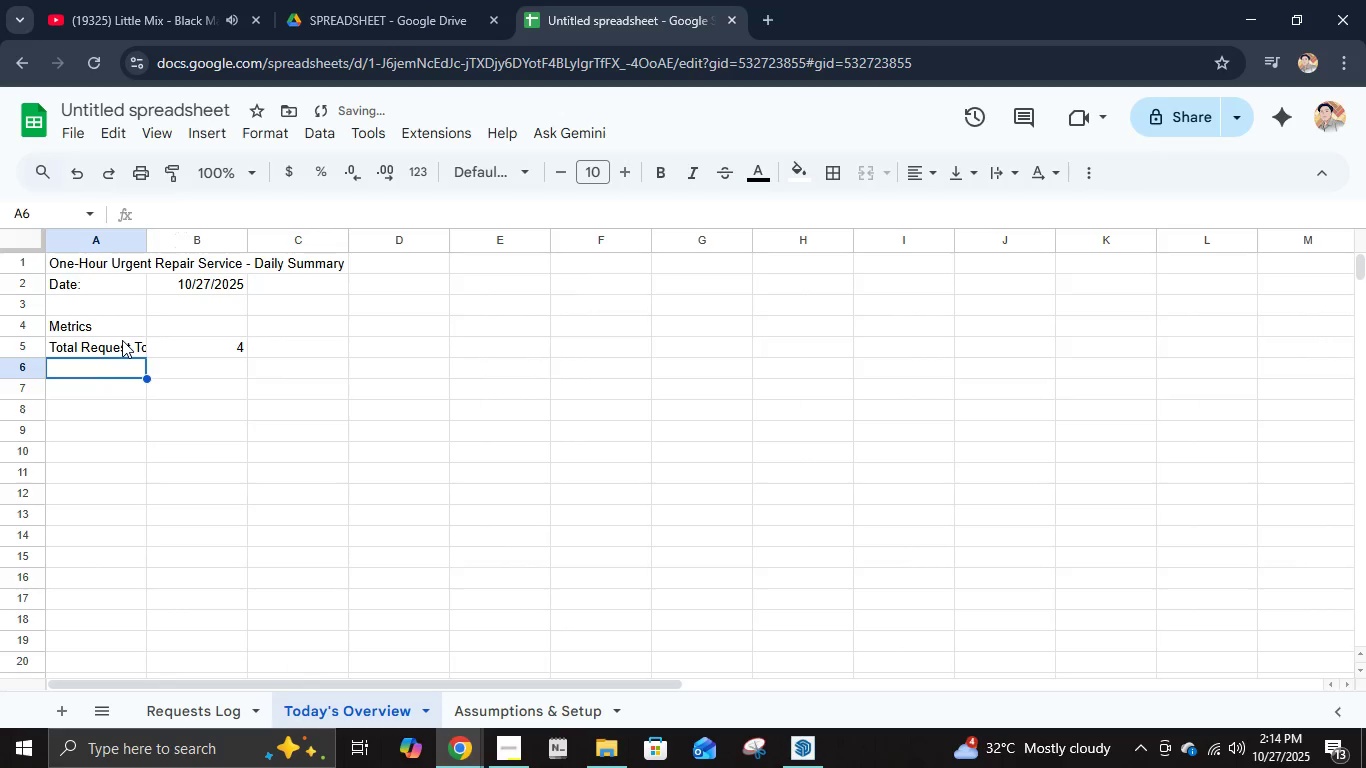 
left_click([122, 340])
 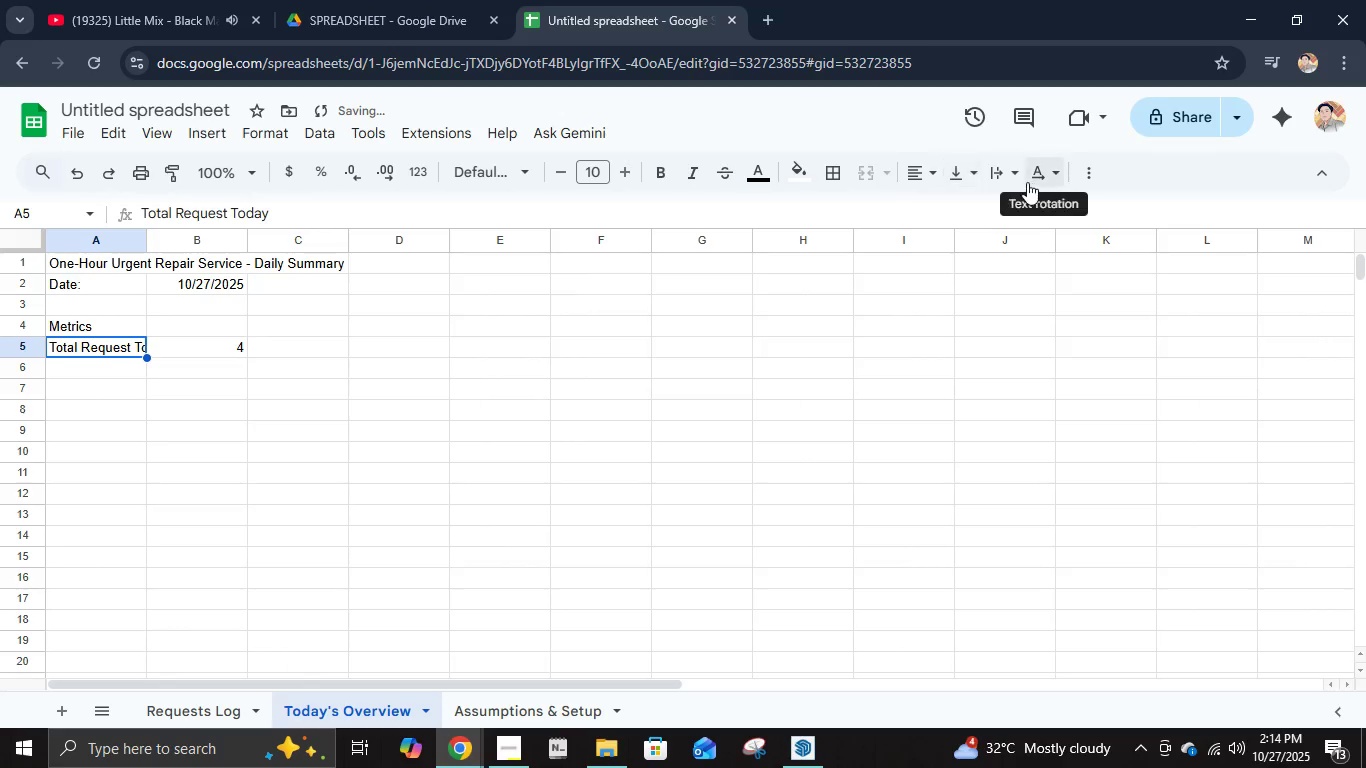 
left_click([1008, 178])
 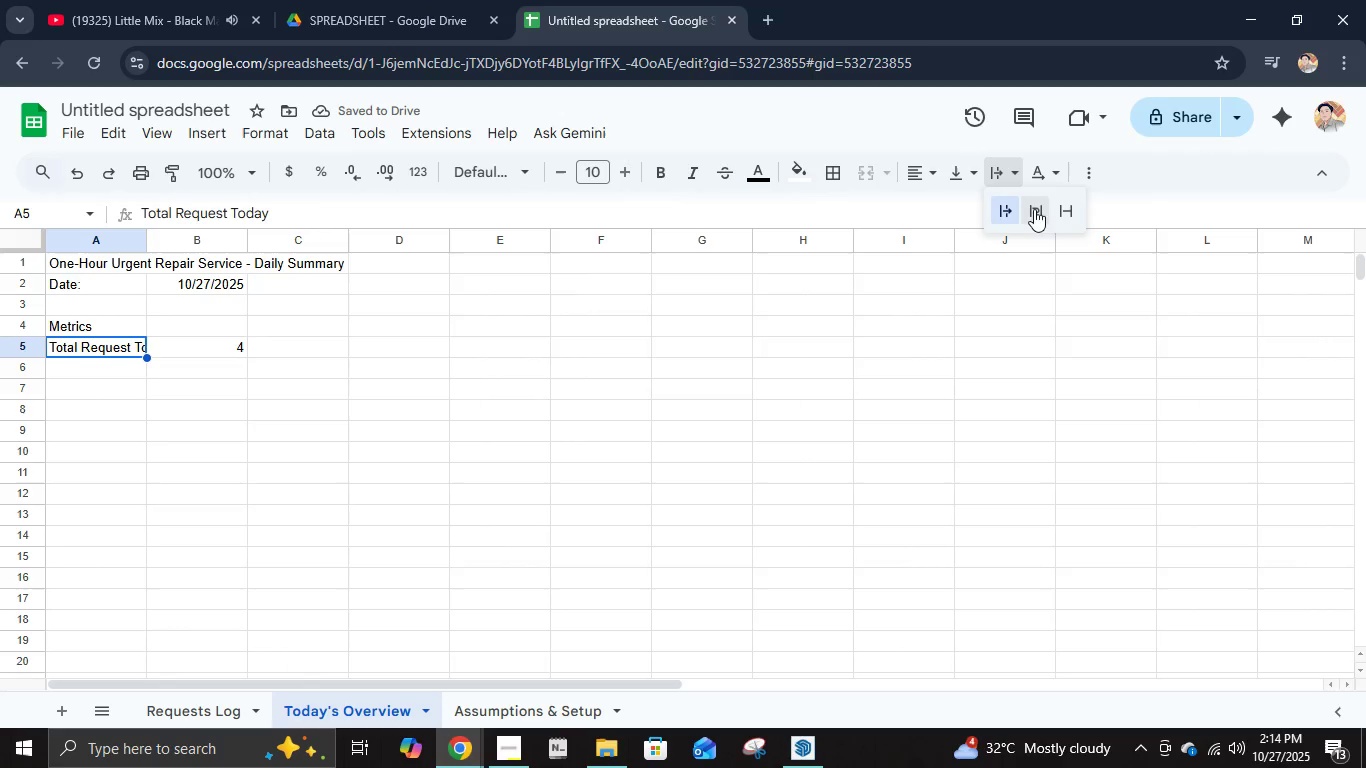 
left_click([1035, 209])
 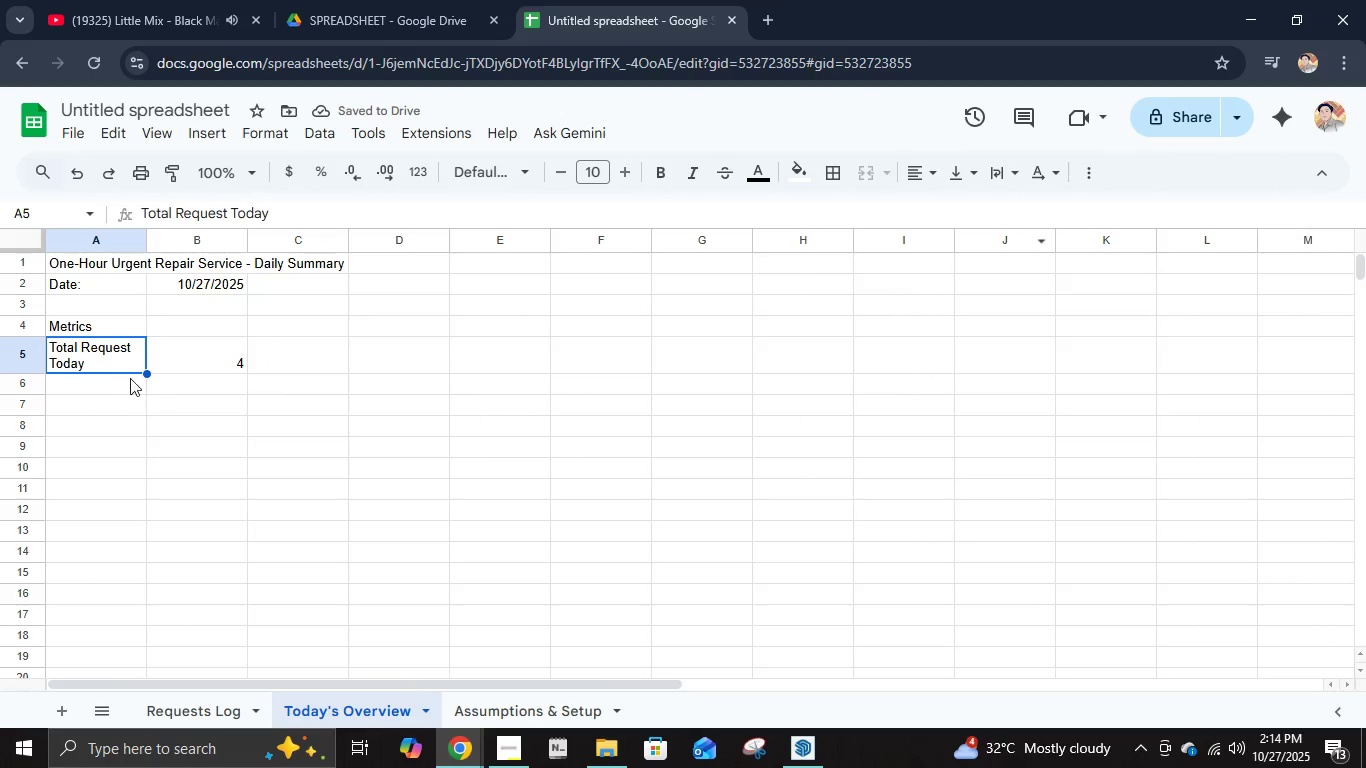 
left_click([115, 323])
 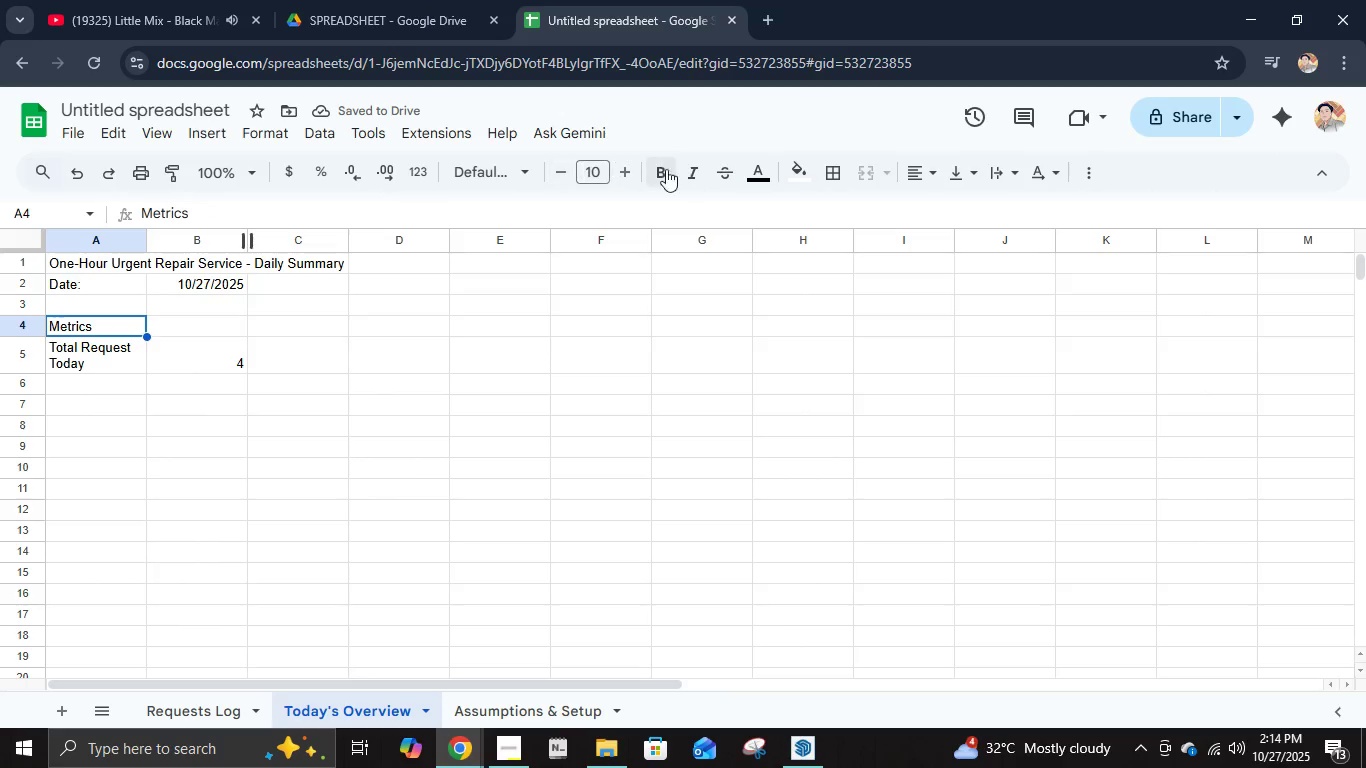 
left_click([674, 167])
 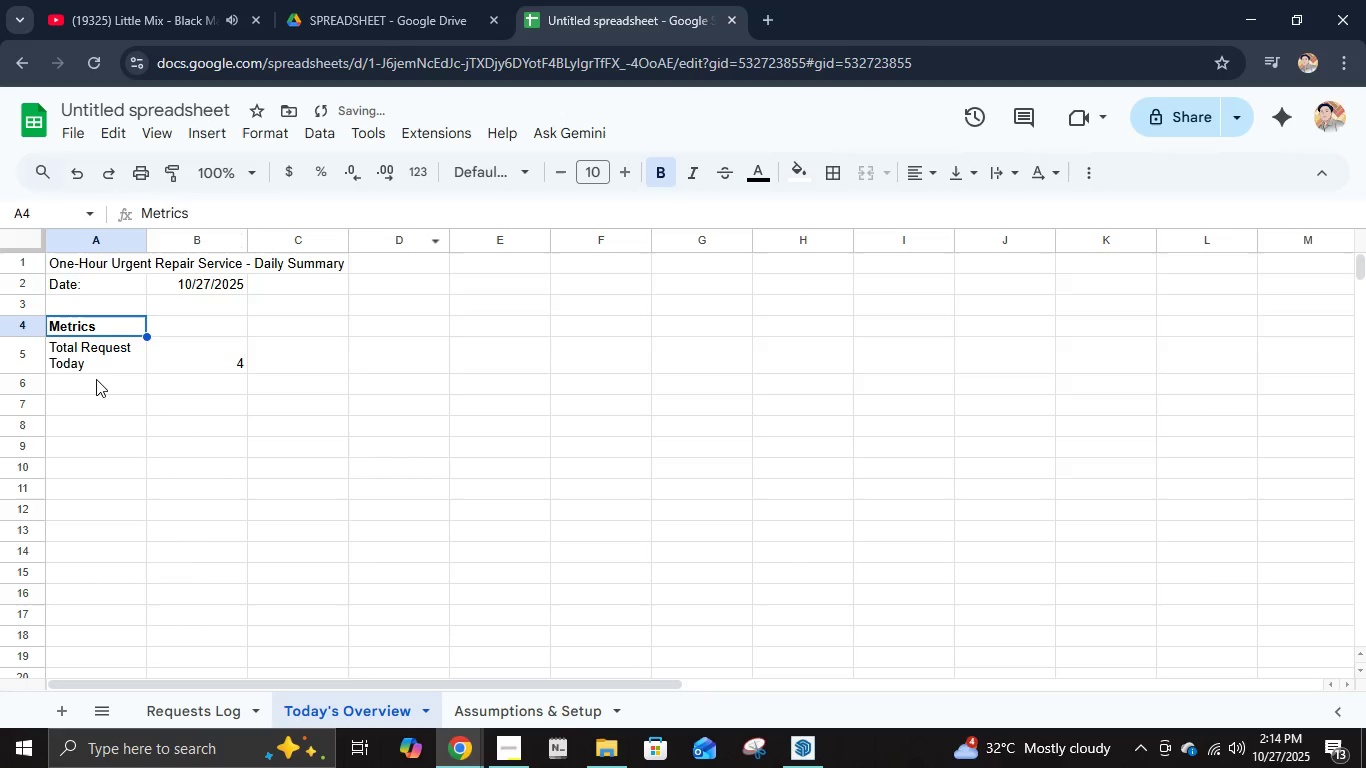 
left_click([96, 382])
 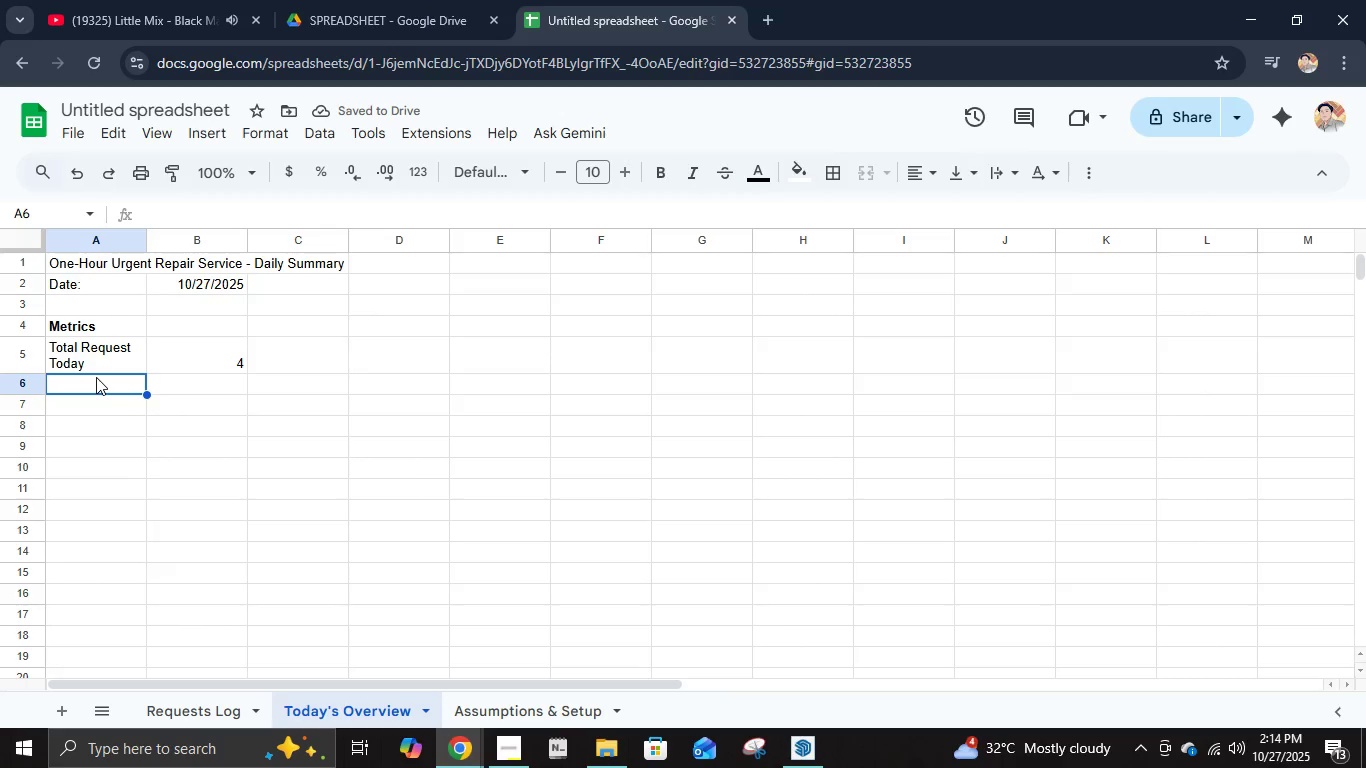 
type(Completed )
 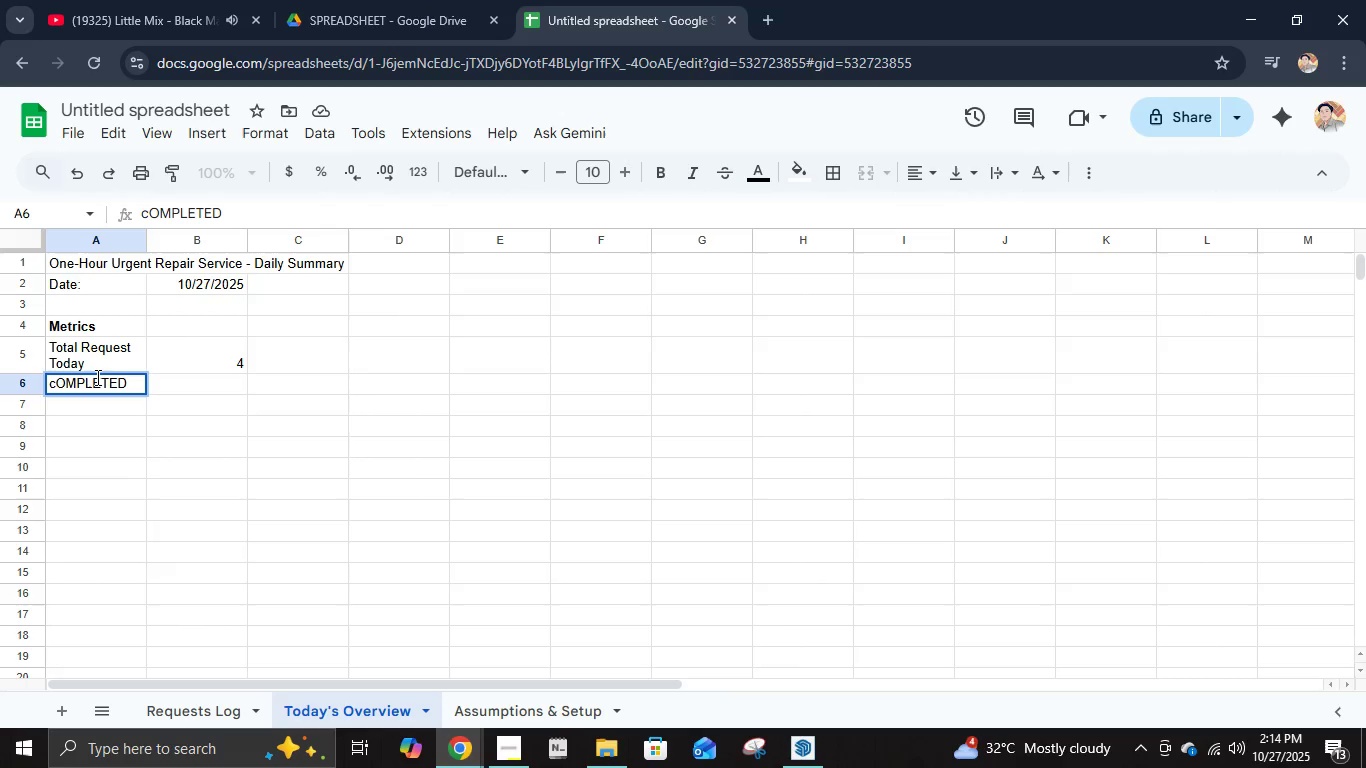 
key(Control+A)
 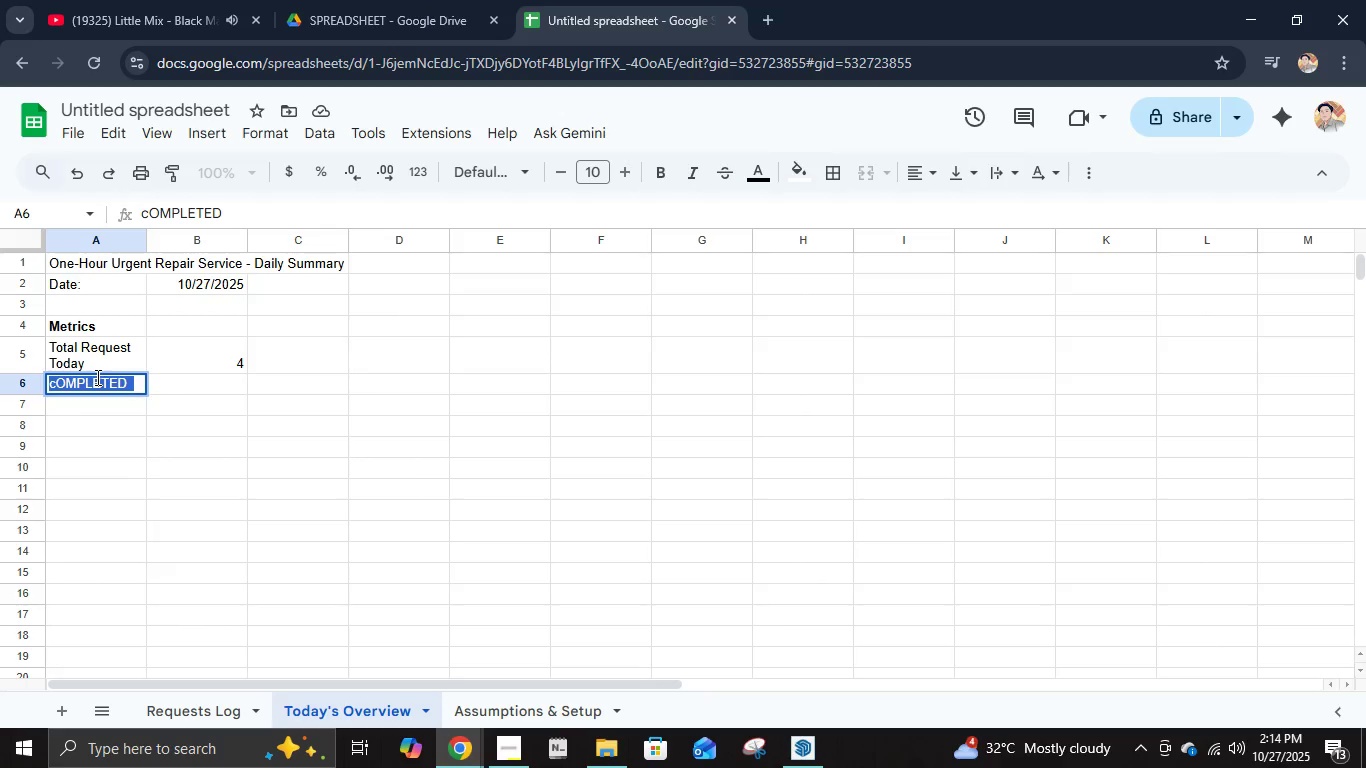 
type(Completed Reu)
key(Backspace)
type(quests)
key(Tab)
type(=(COUNTIFS('Requests Log'!B2:B, TODAY(), 'Reqque)
key(Backspace)
key(Backspace)
key(Backspace)
type(uests Log'! I2:i)
key(Backspace)
type(I)
key(Backspace)
key(Backspace)
key(Backspace)
key(Backspace)
key(Backspace)
type(I2:I, "Completed:)
key(Backspace)
type("))
 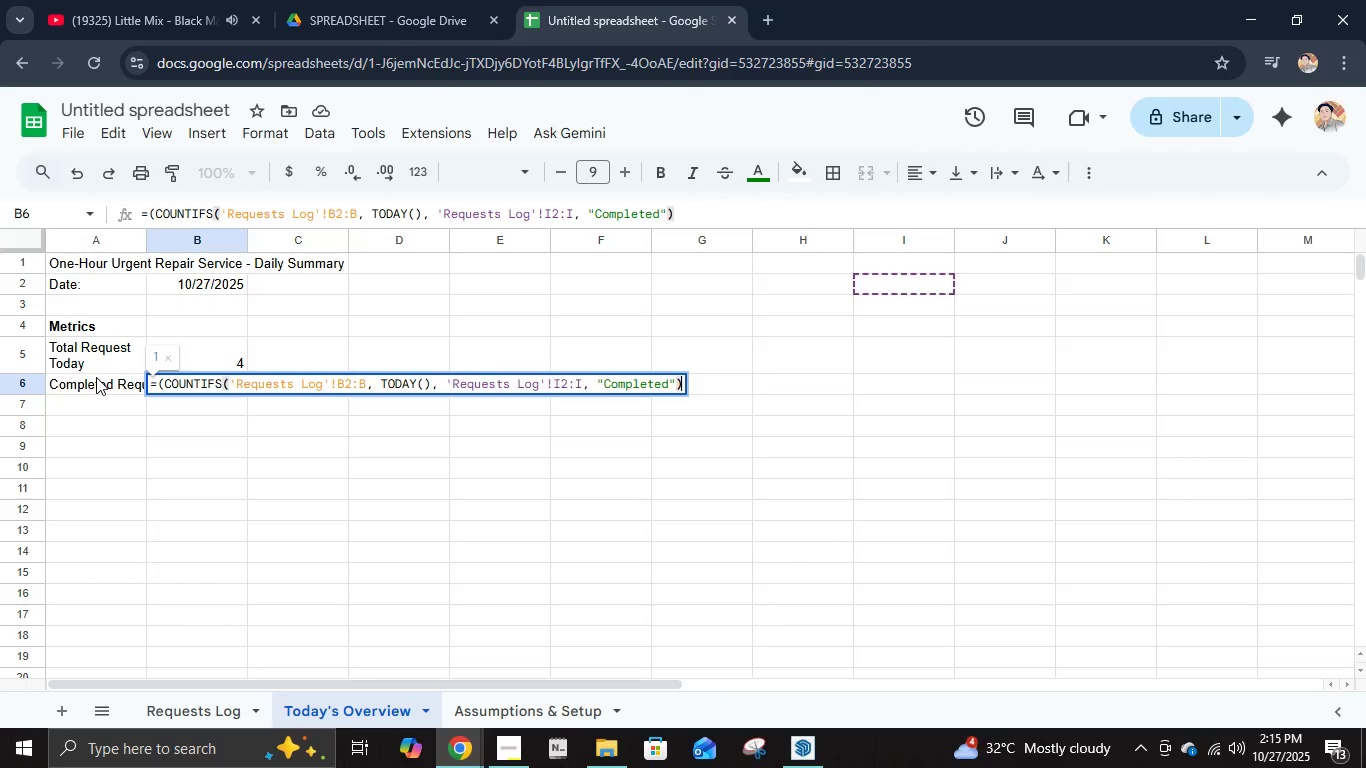 
key(Enter)
 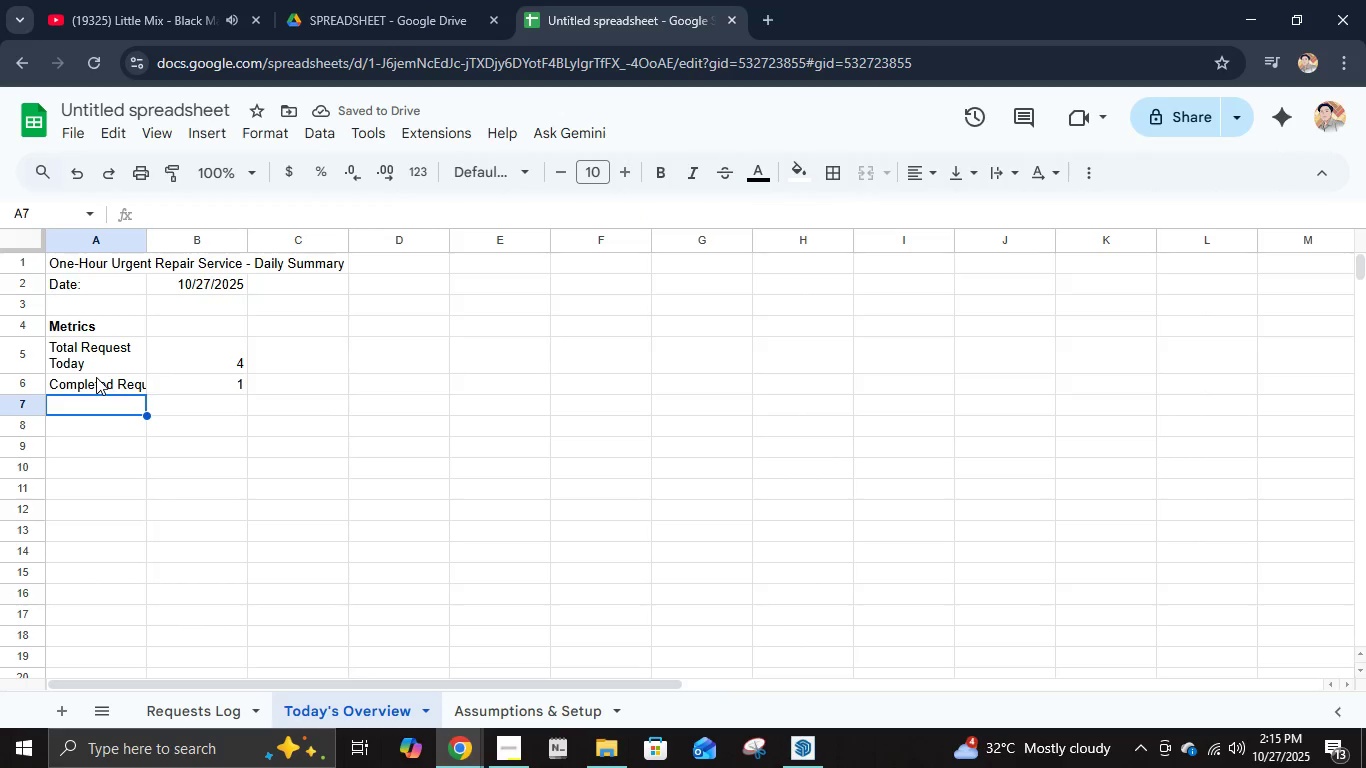 
type(In Progress)
key(Tab)
type(=COUNTIFS('Requests Log!B2:B, TODAY(), 'Requests Log'!I2:I, "Pending"))
 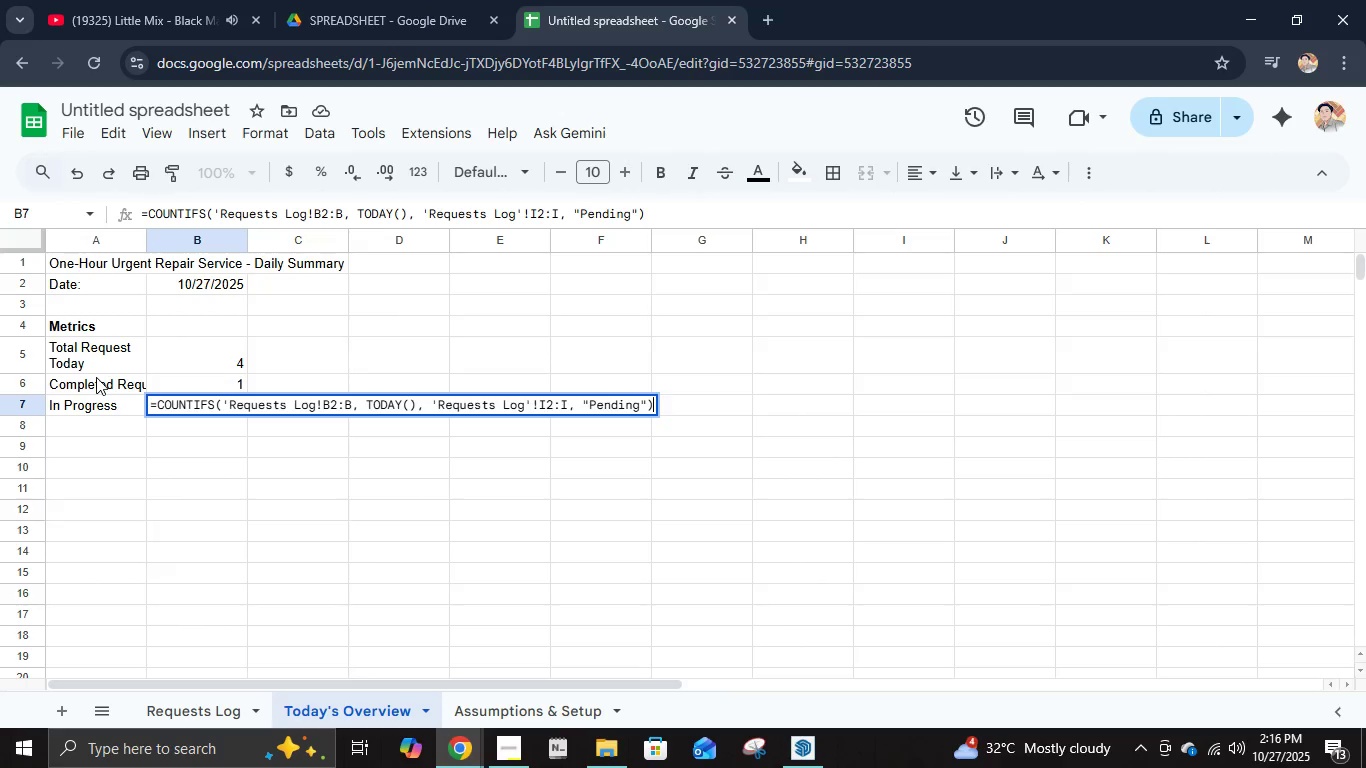 
key(Enter)
 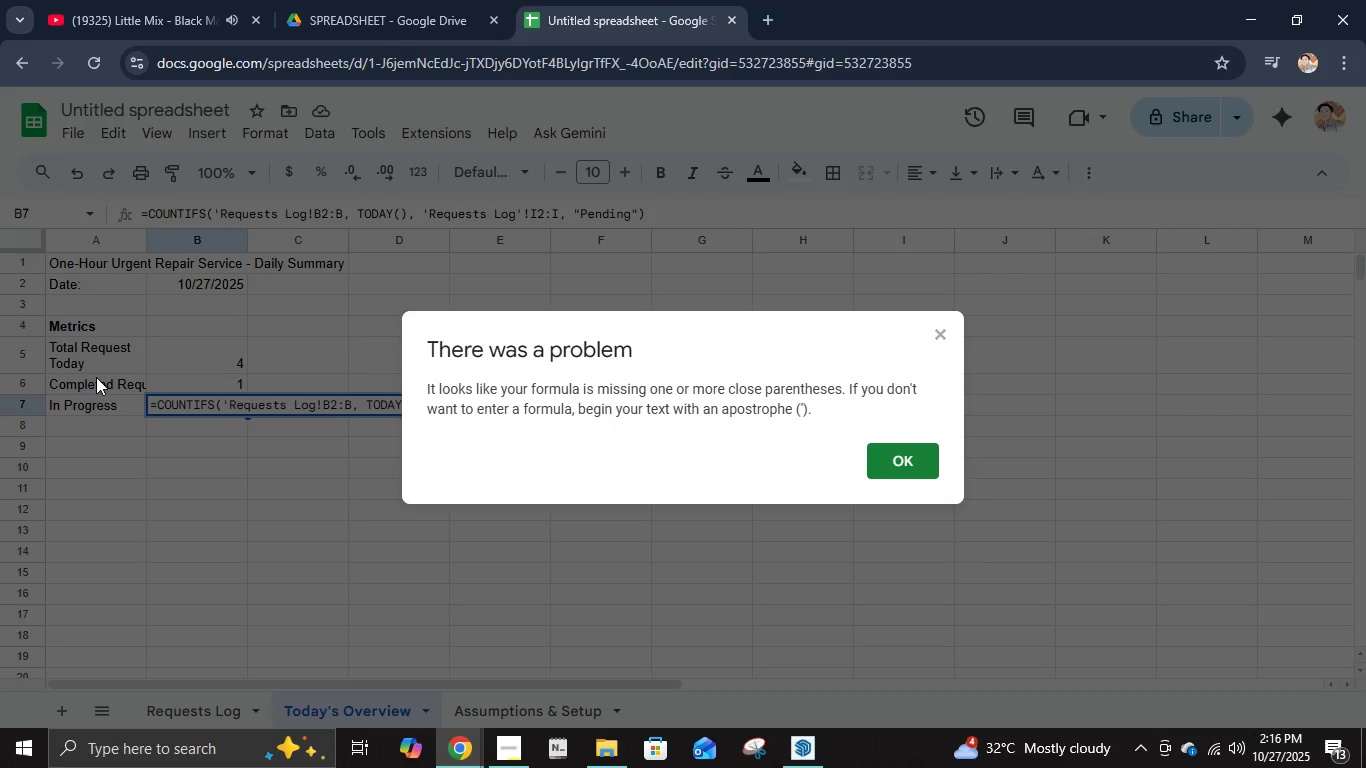 
key(Enter)
 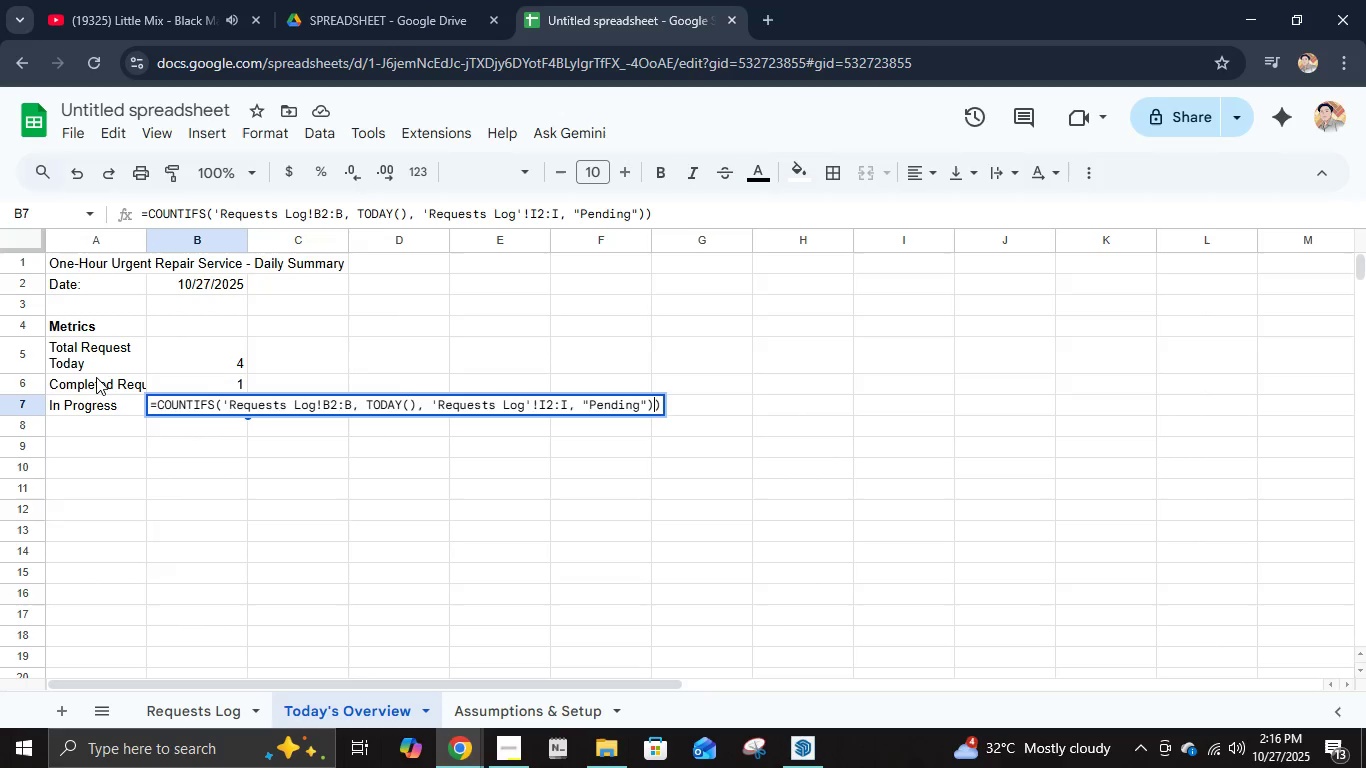 
key(Enter)
 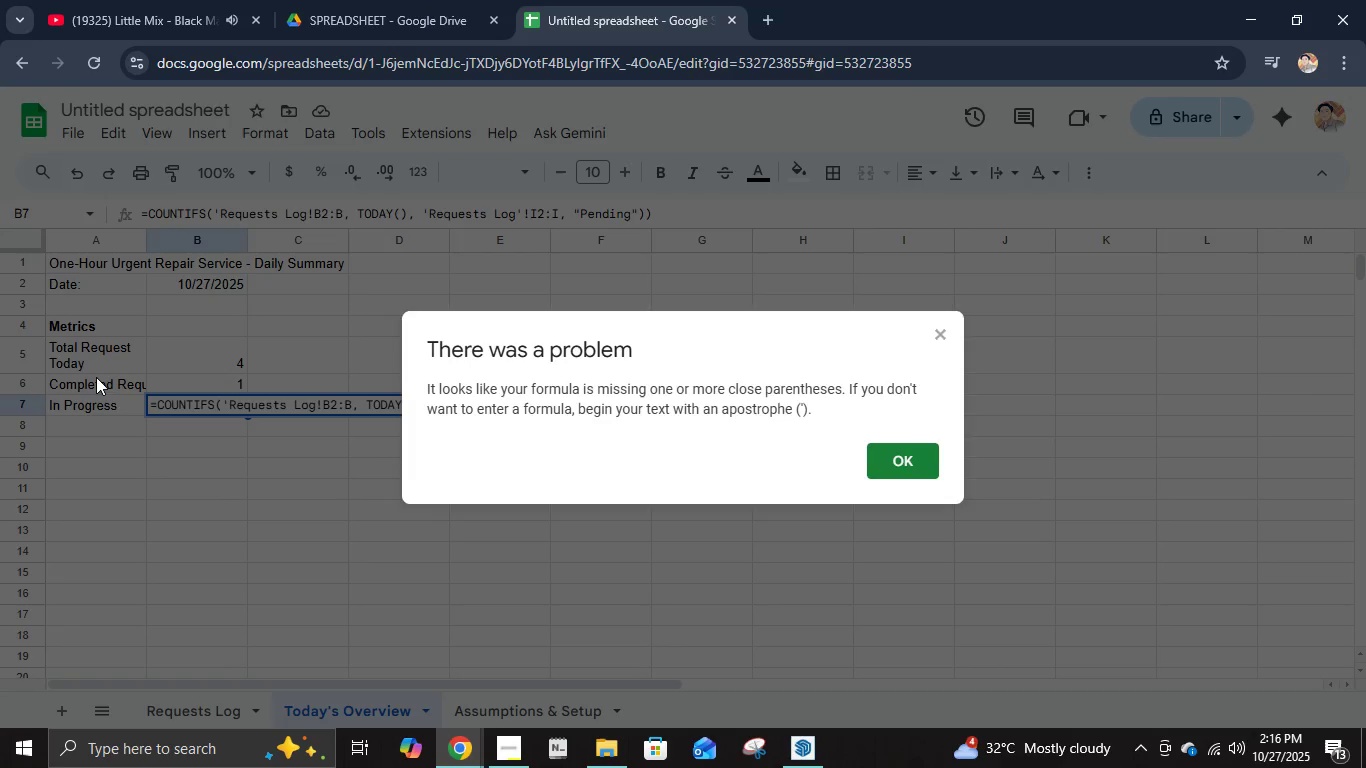 
key(Enter)
 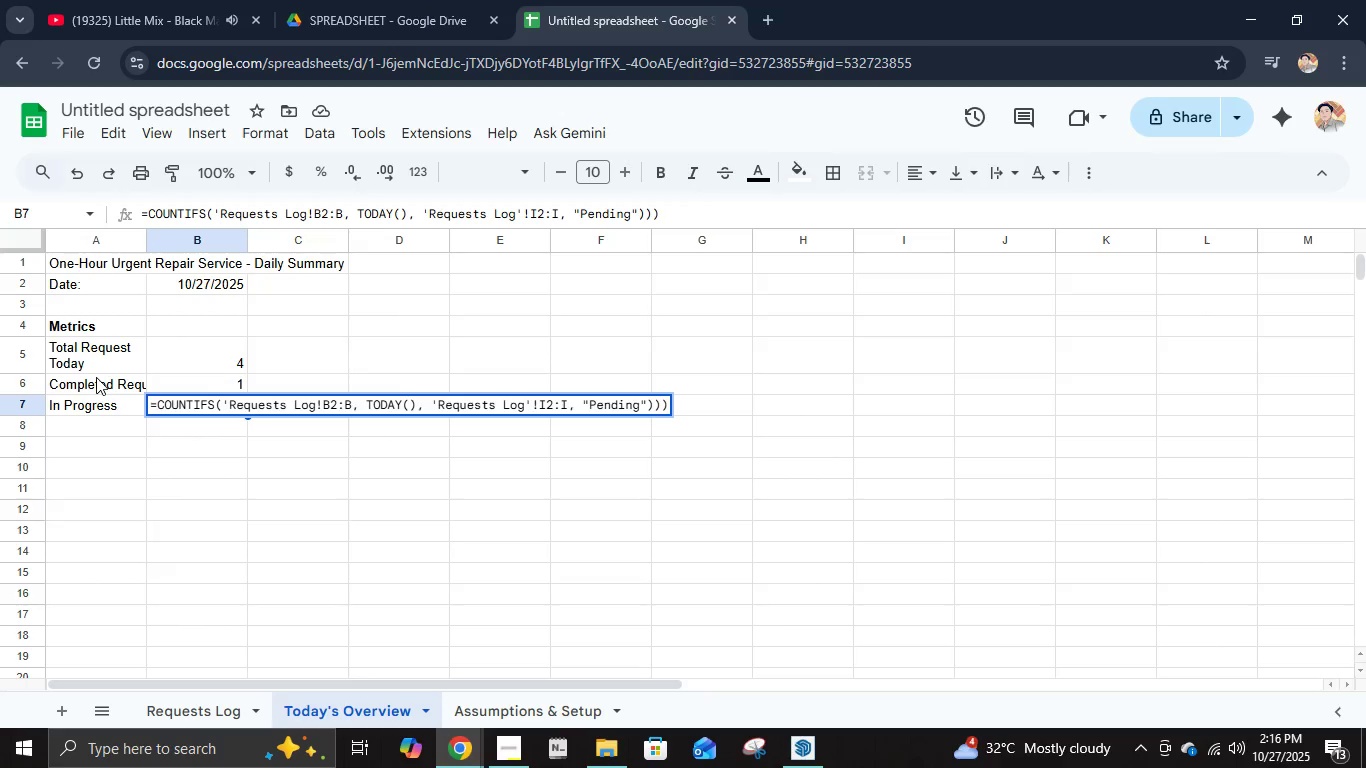 
key(Backspace)
 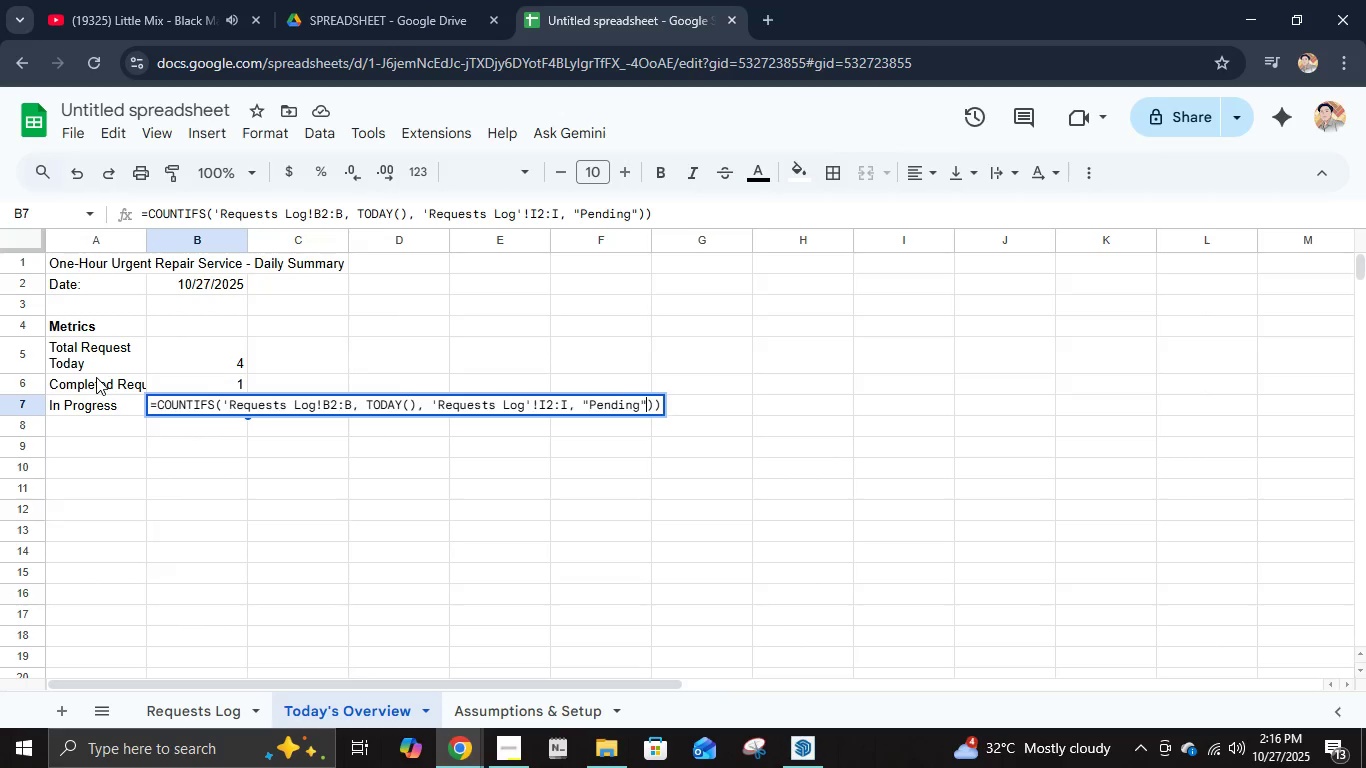 
key(Backspace)
 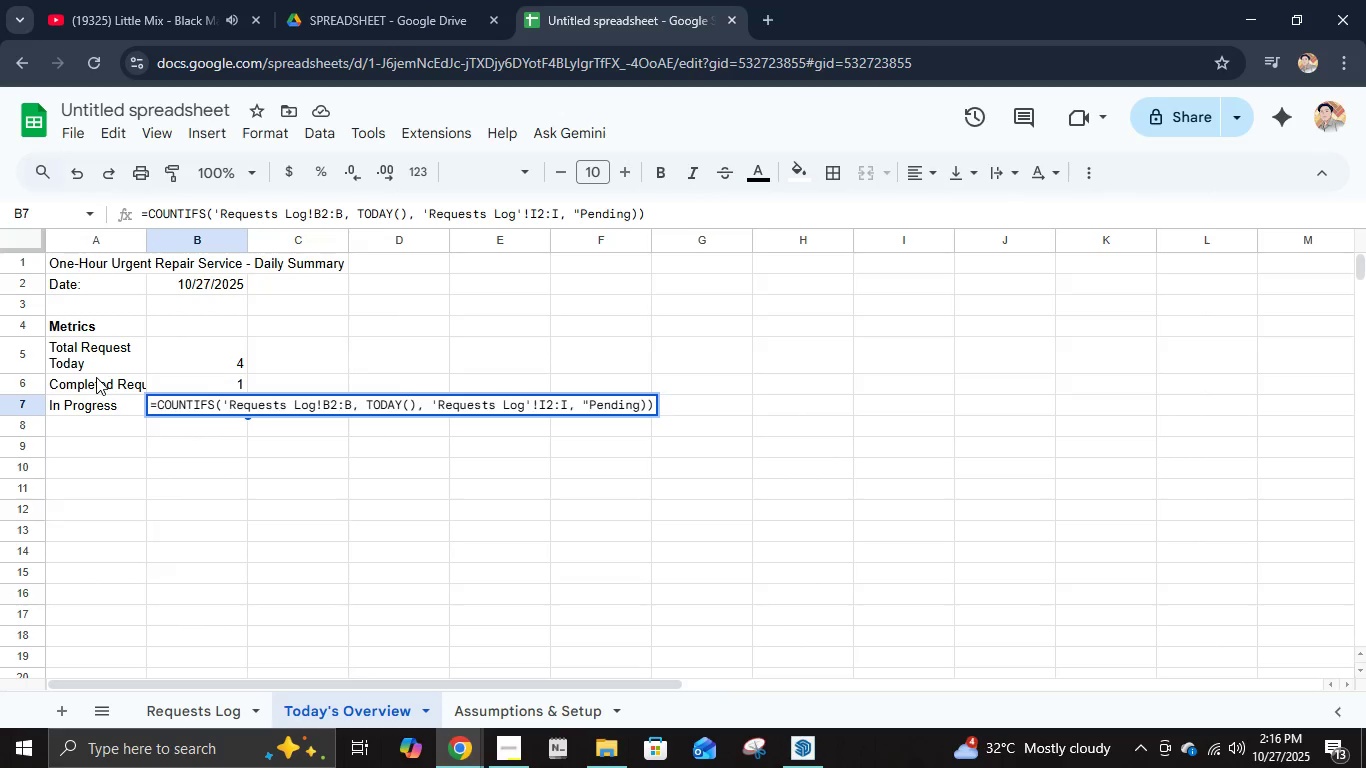 
key(Shift+Quote)
 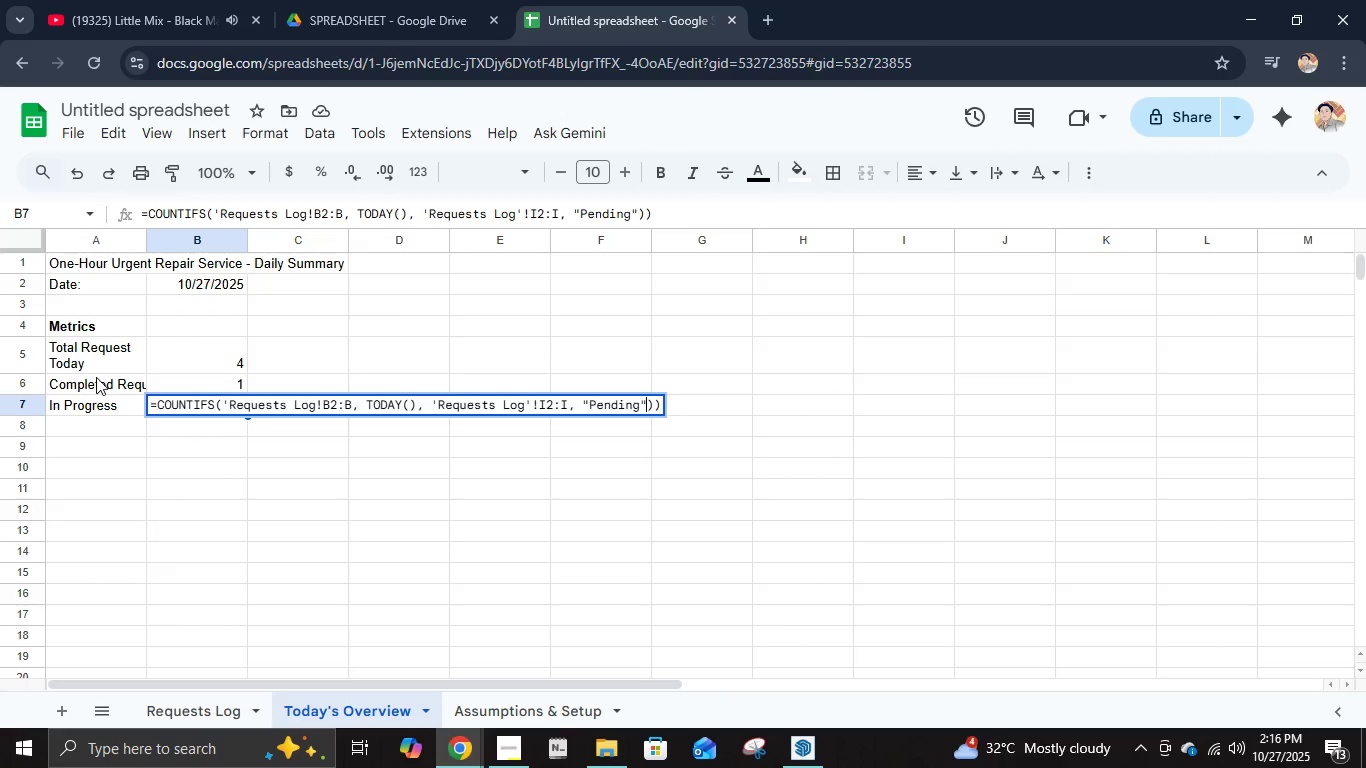 
key(ArrowRight)
 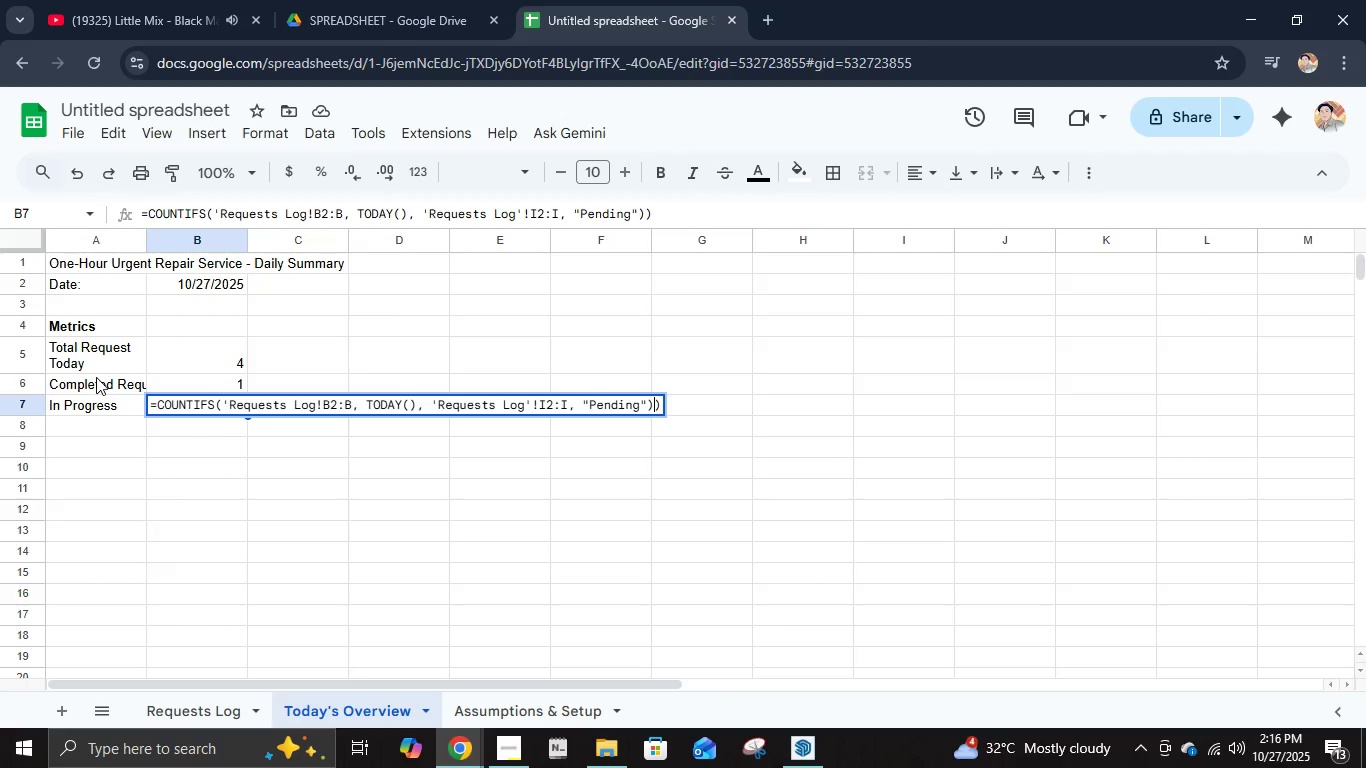 
key(Backspace)
 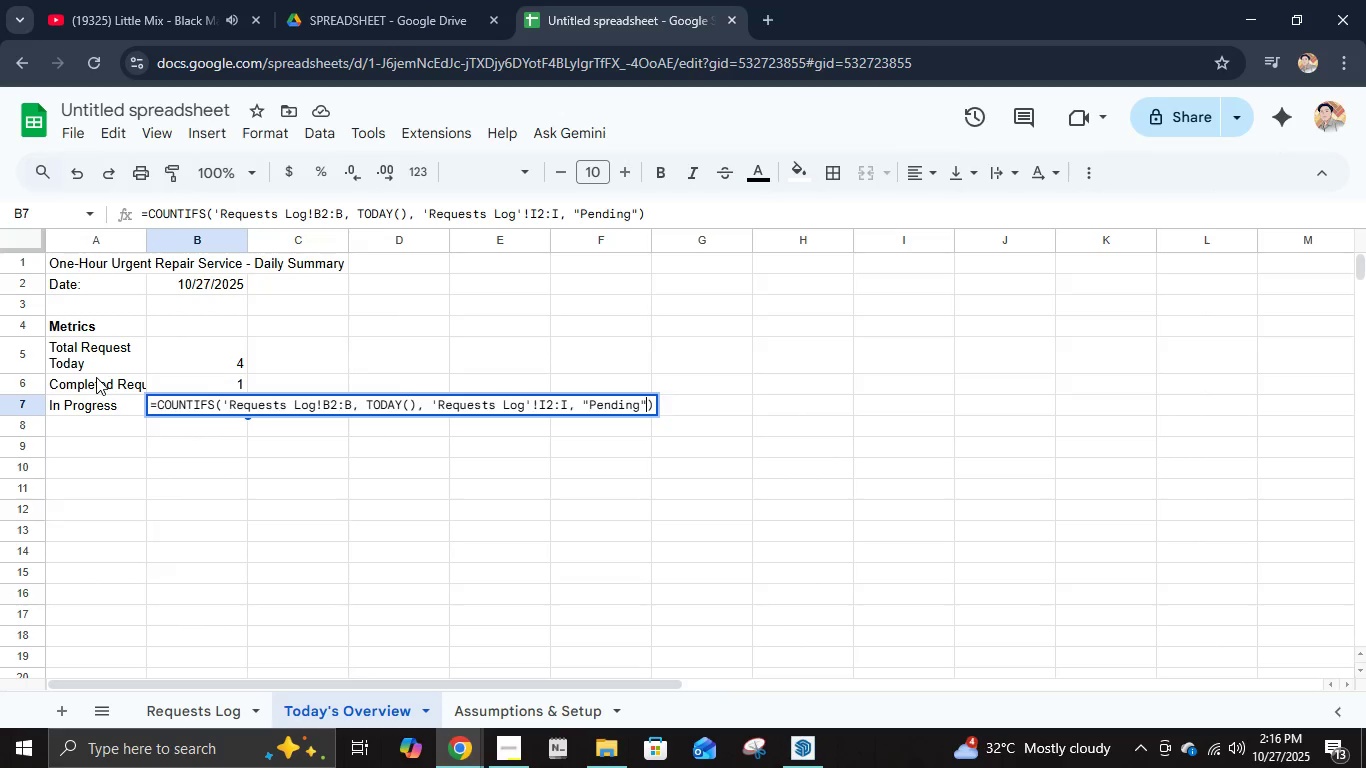 
key(Enter)
 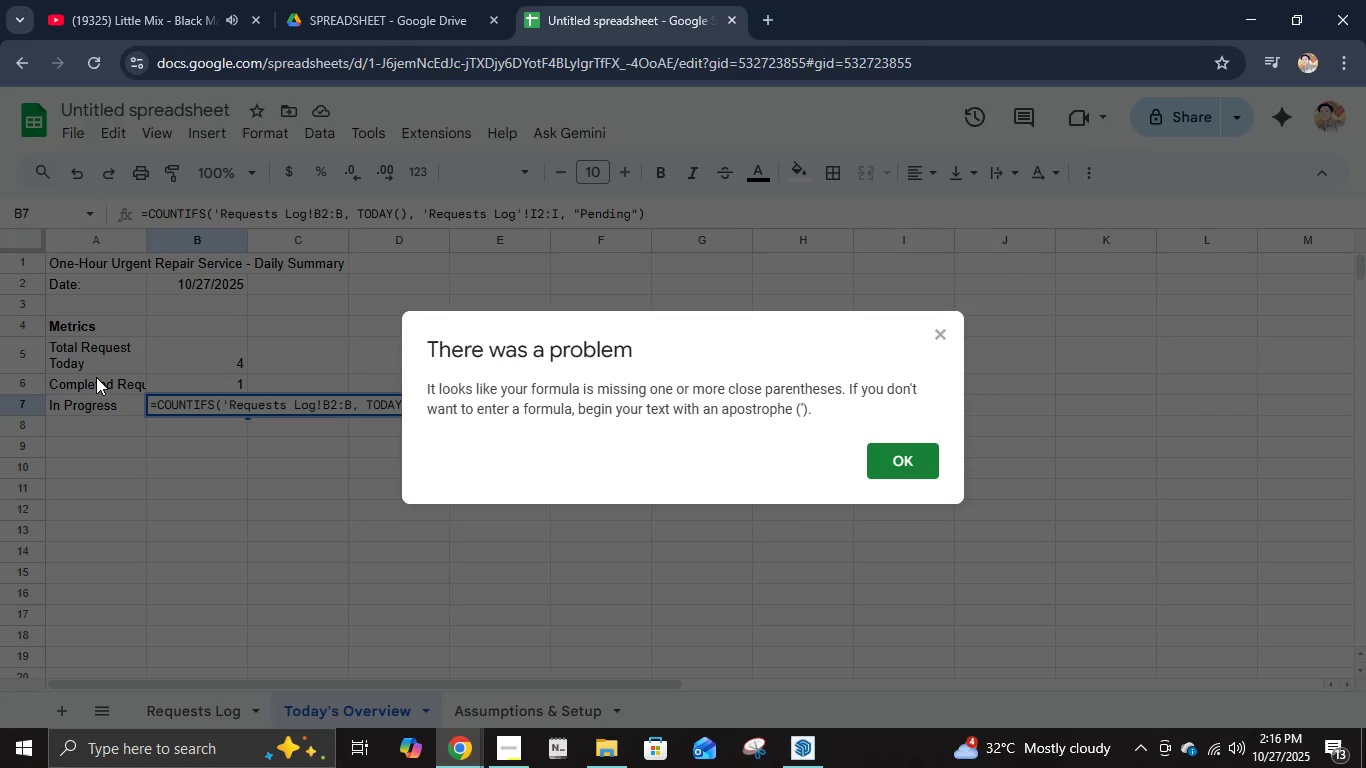 
key(Enter)
 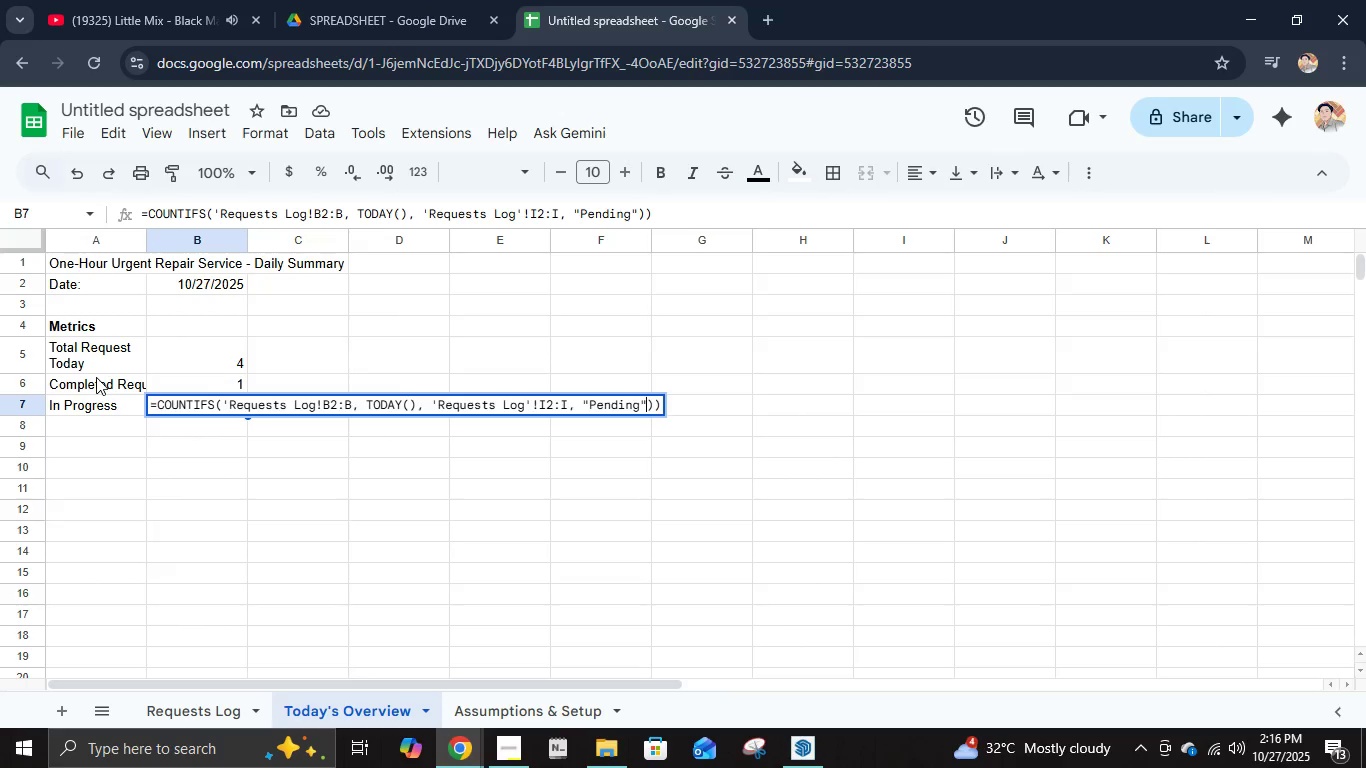 
wait(5.54)
 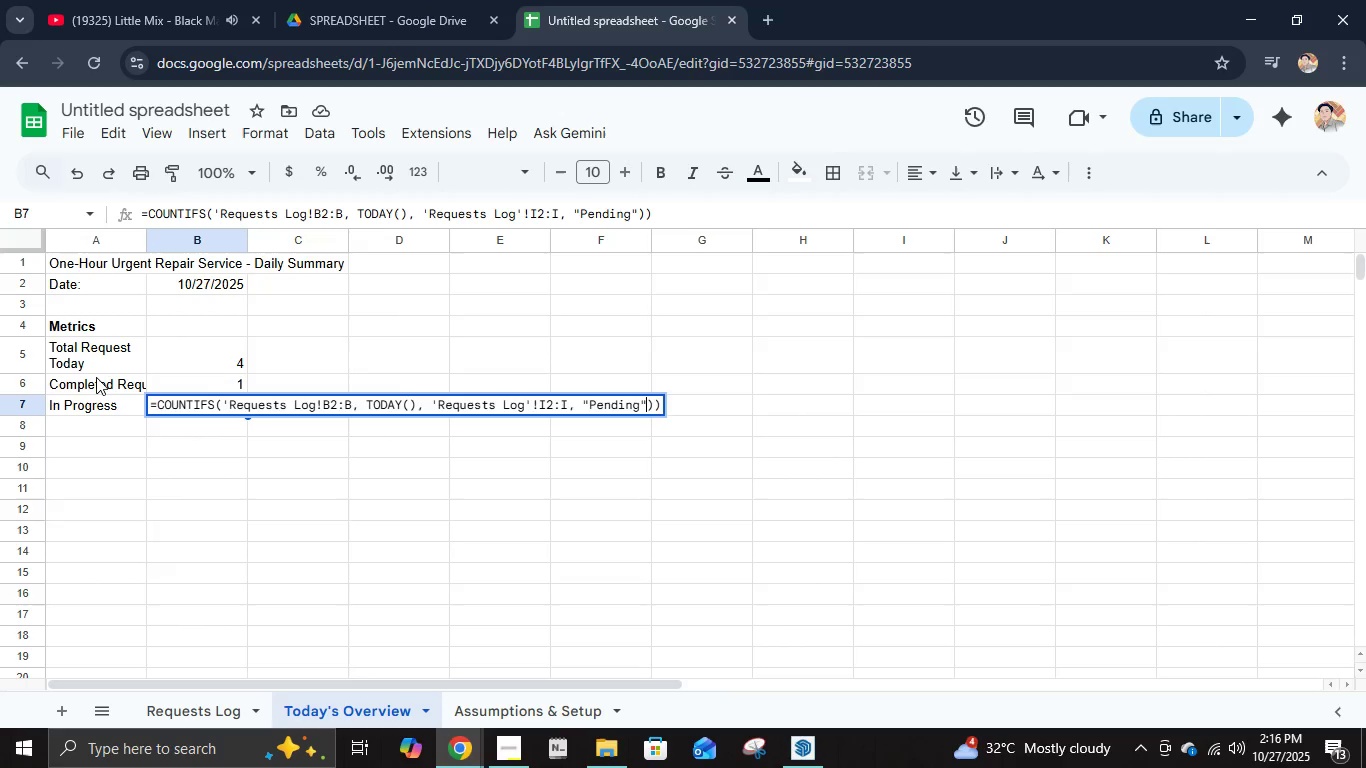 
key(ArrowRight)
 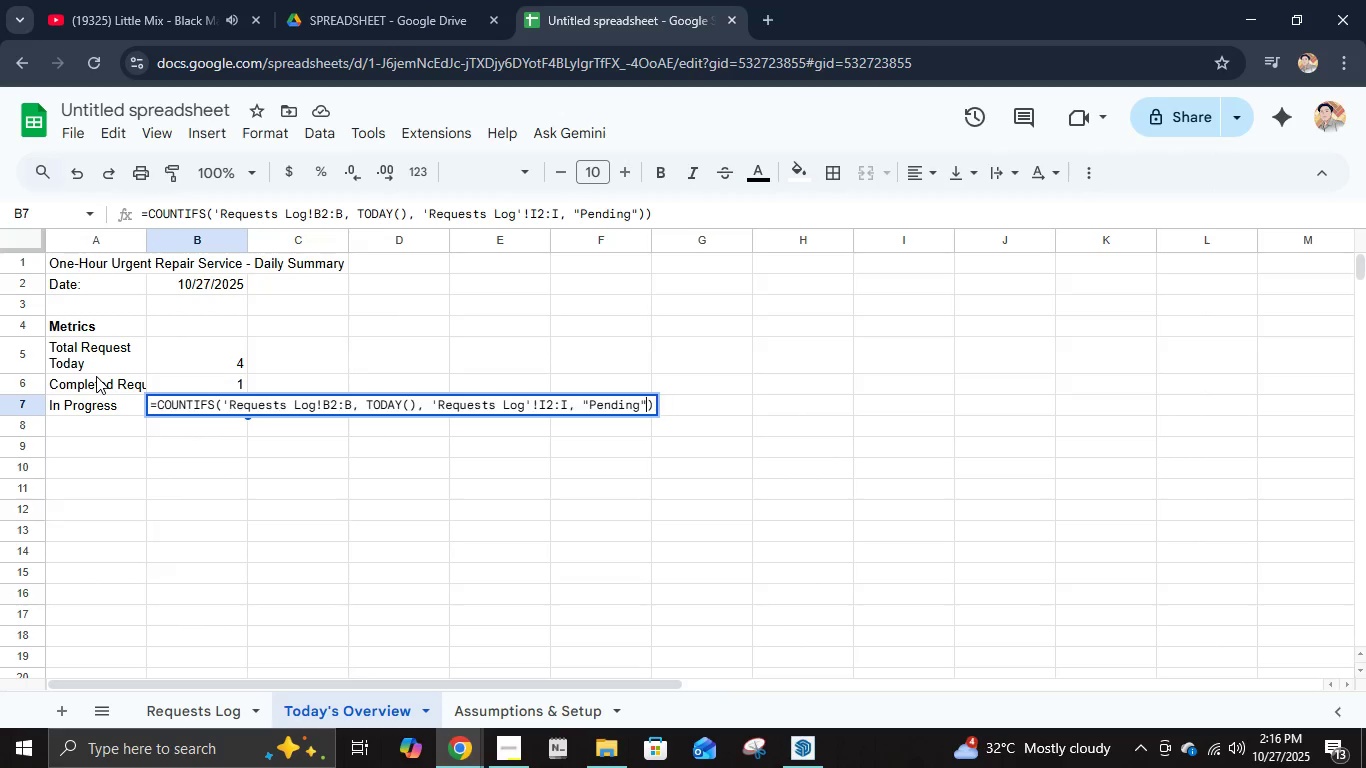 
key(Backspace)
 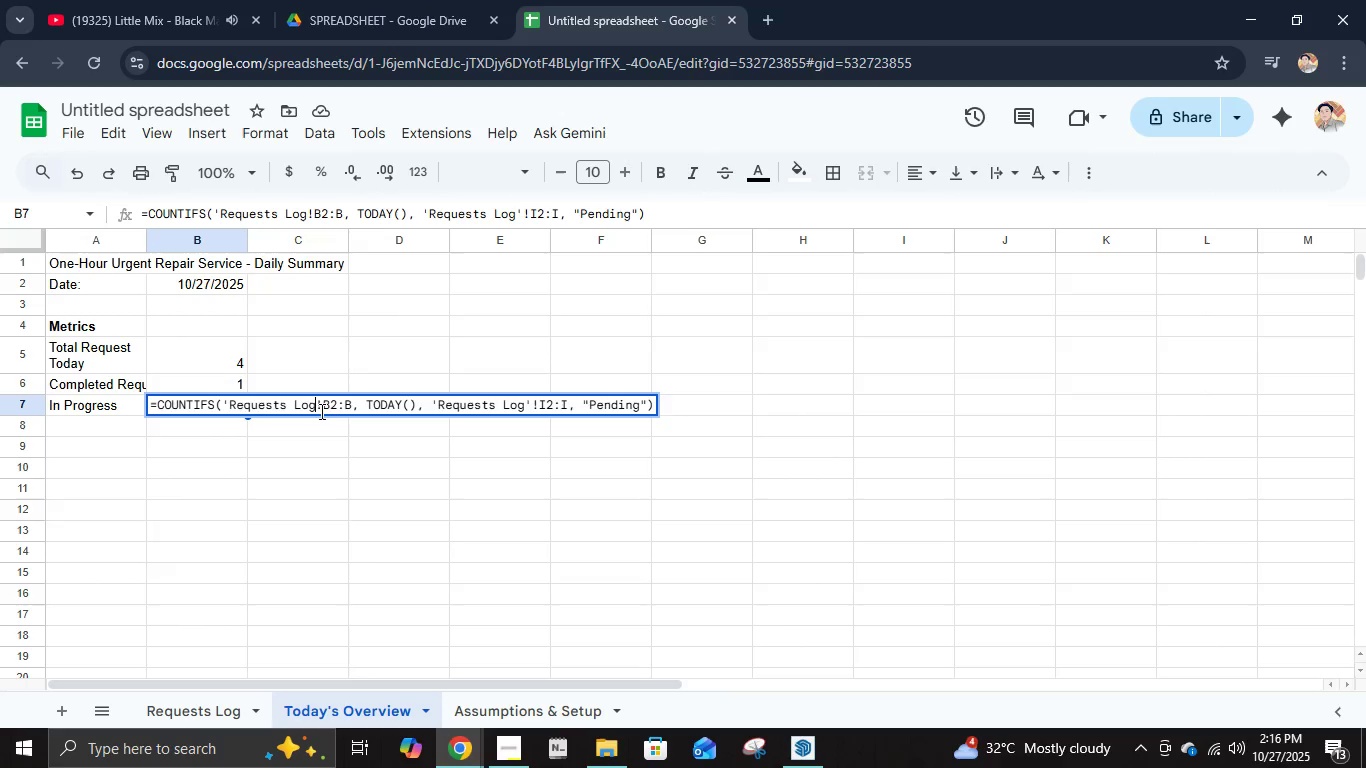 
key(Quote)
 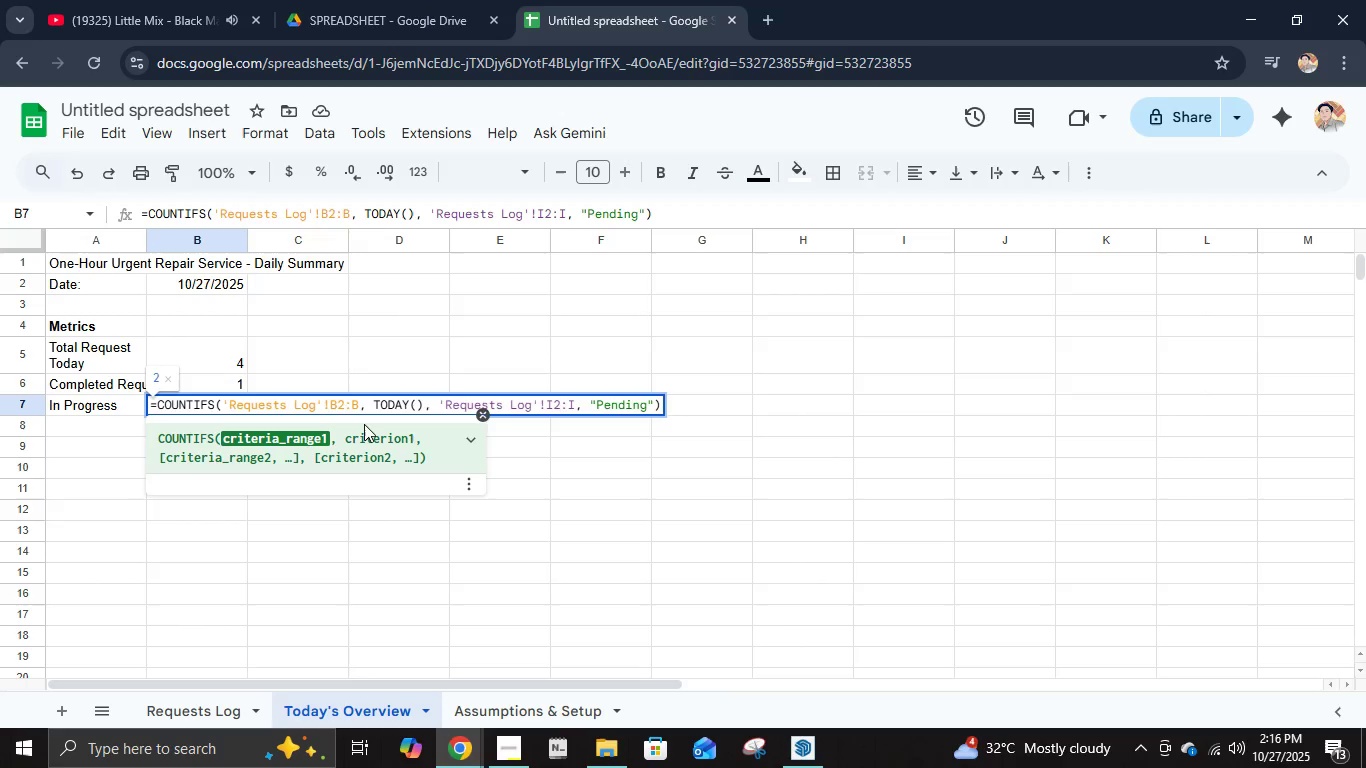 
key(Enter)
 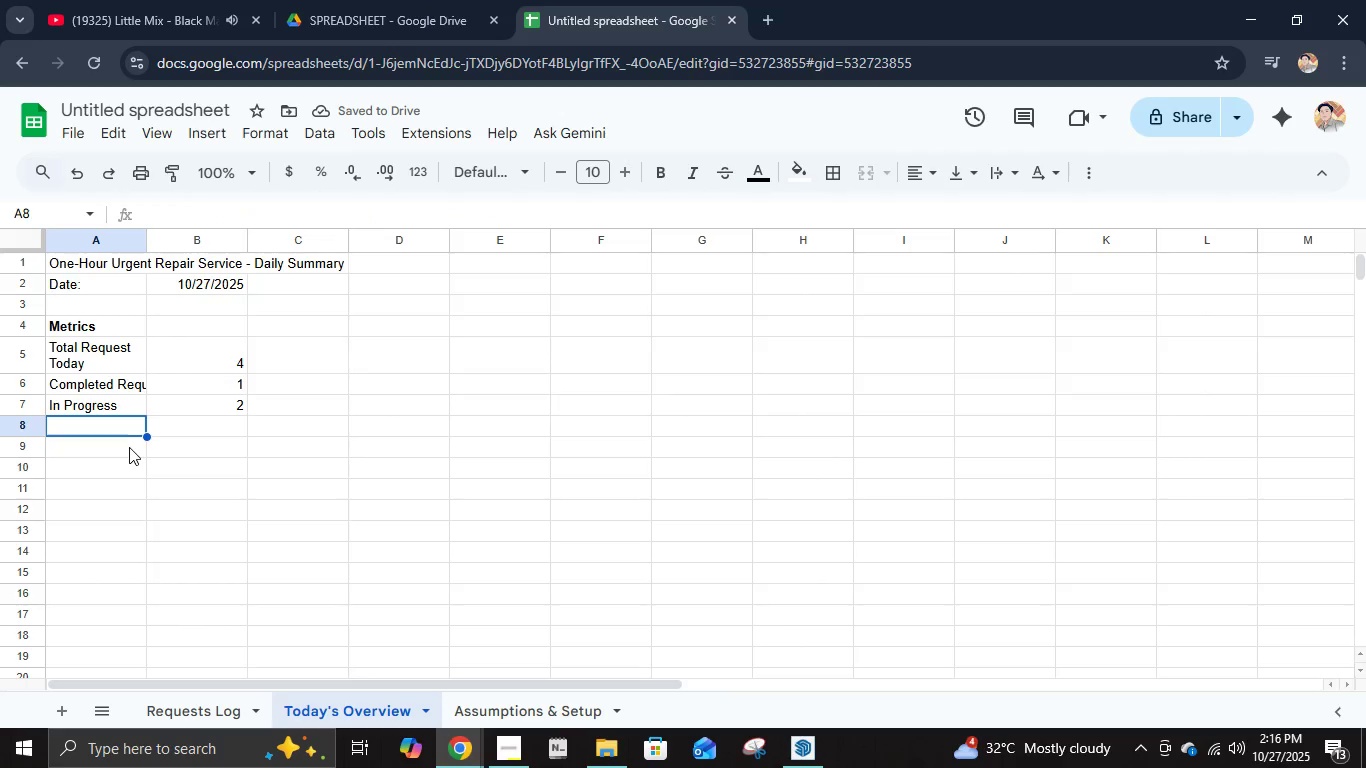 
wait(5.98)
 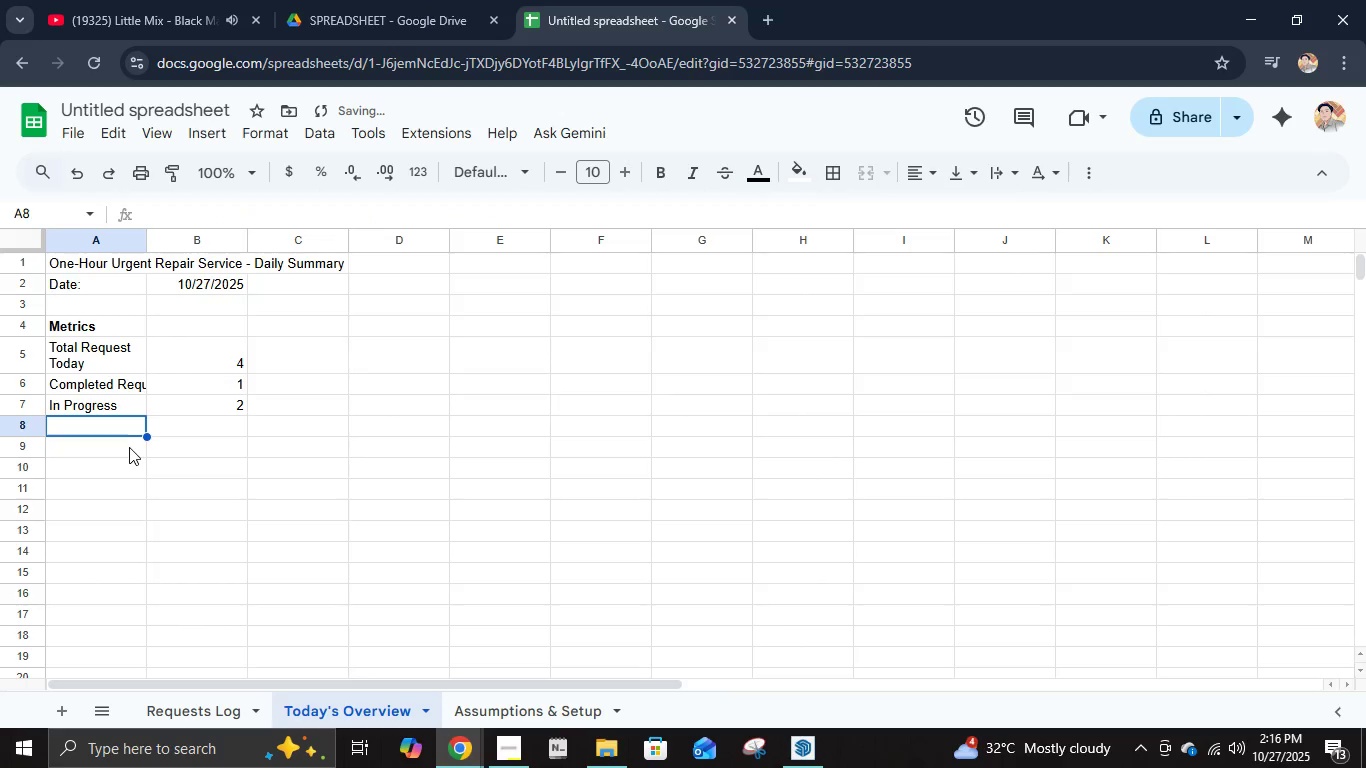 
type(Pending)
key(Tab)
 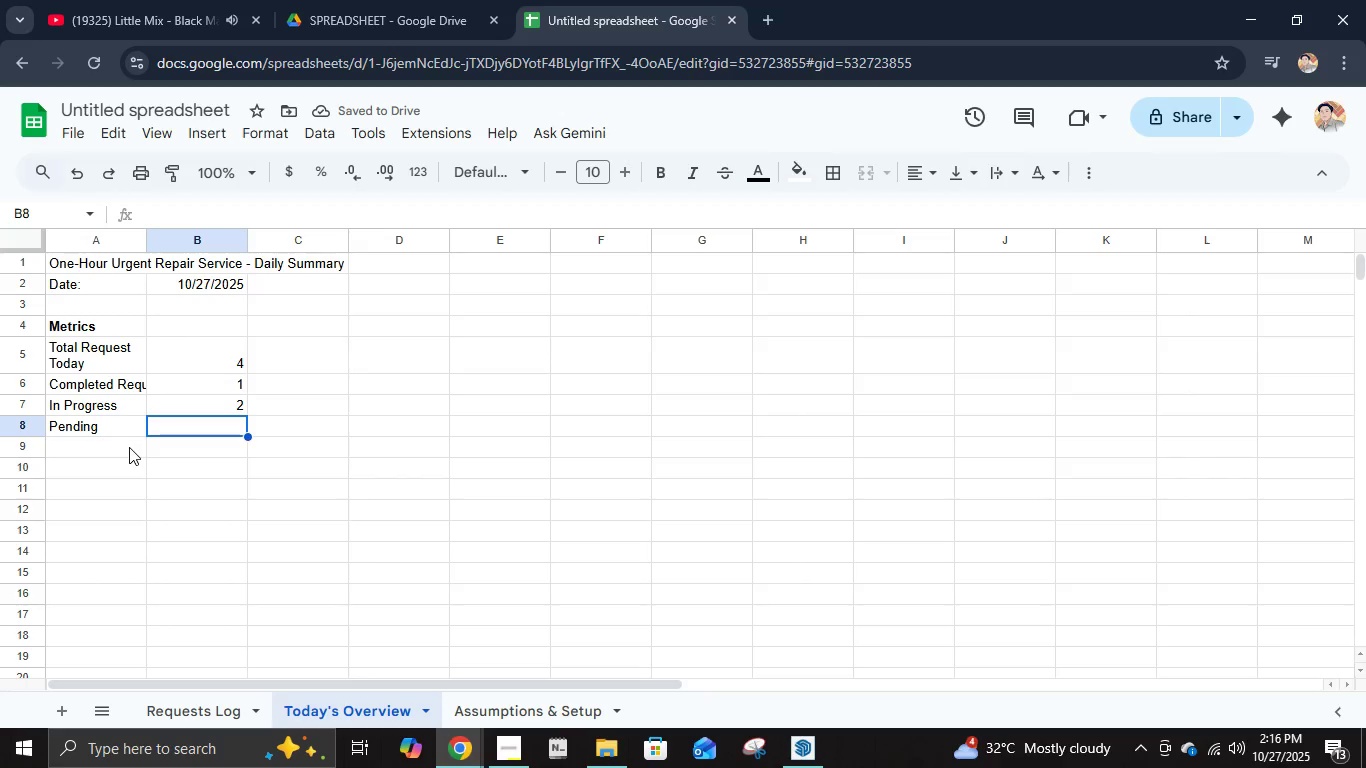 
key(ArrowUp)
 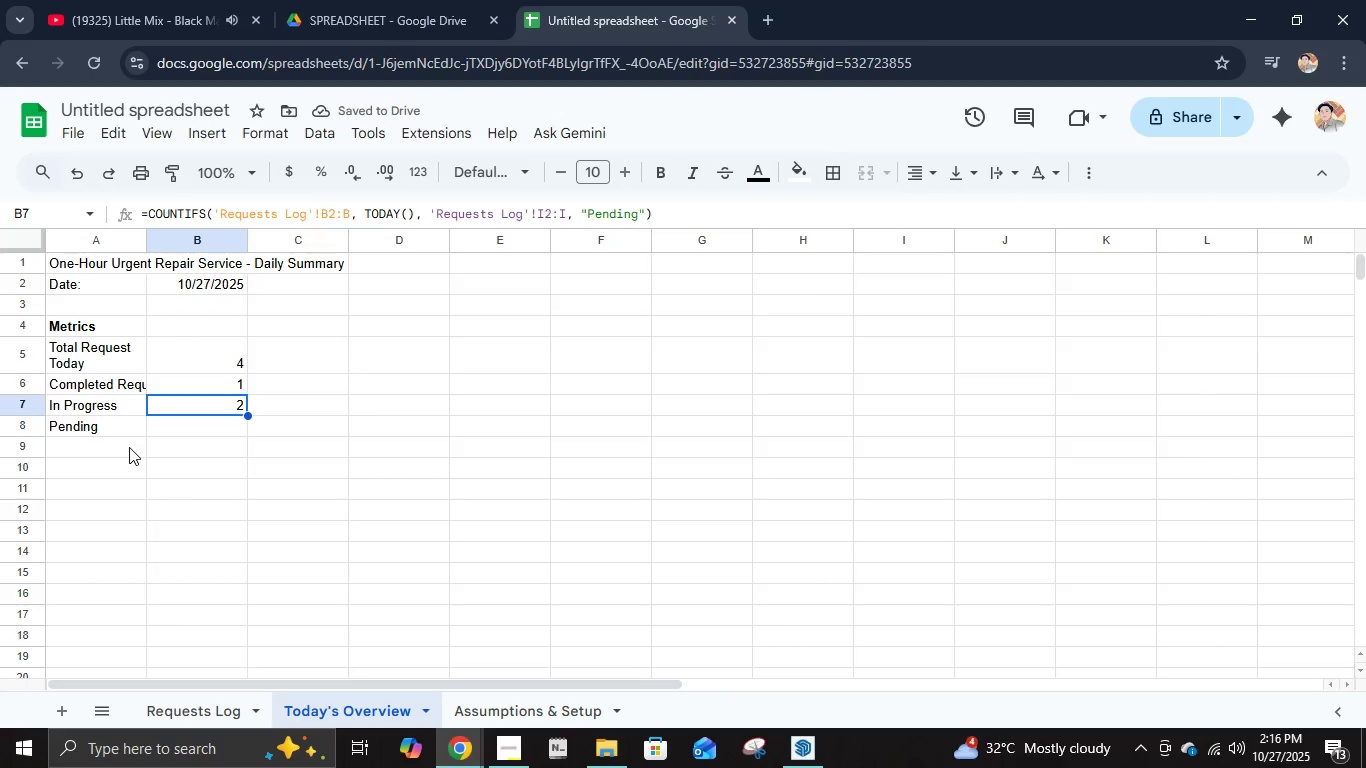 
key(ArrowDown)
 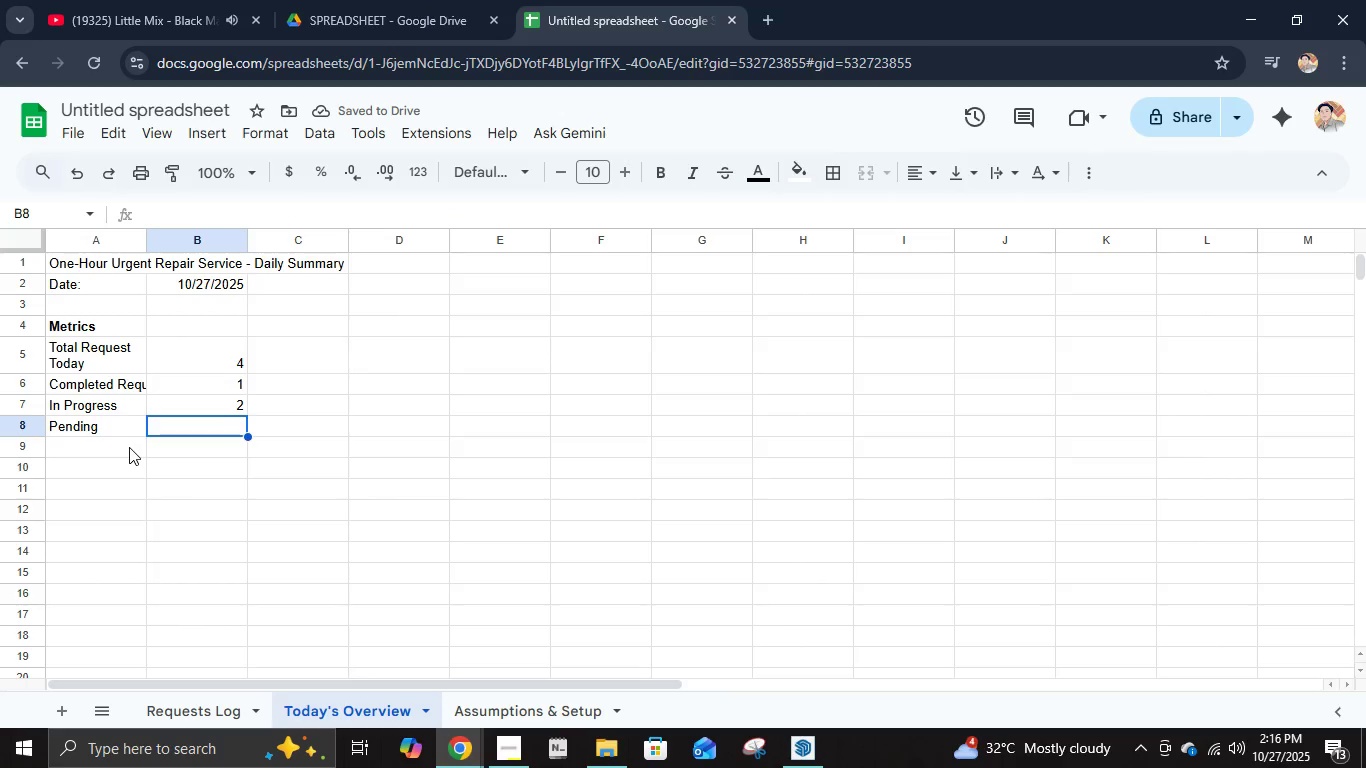 
key(ArrowUp)
 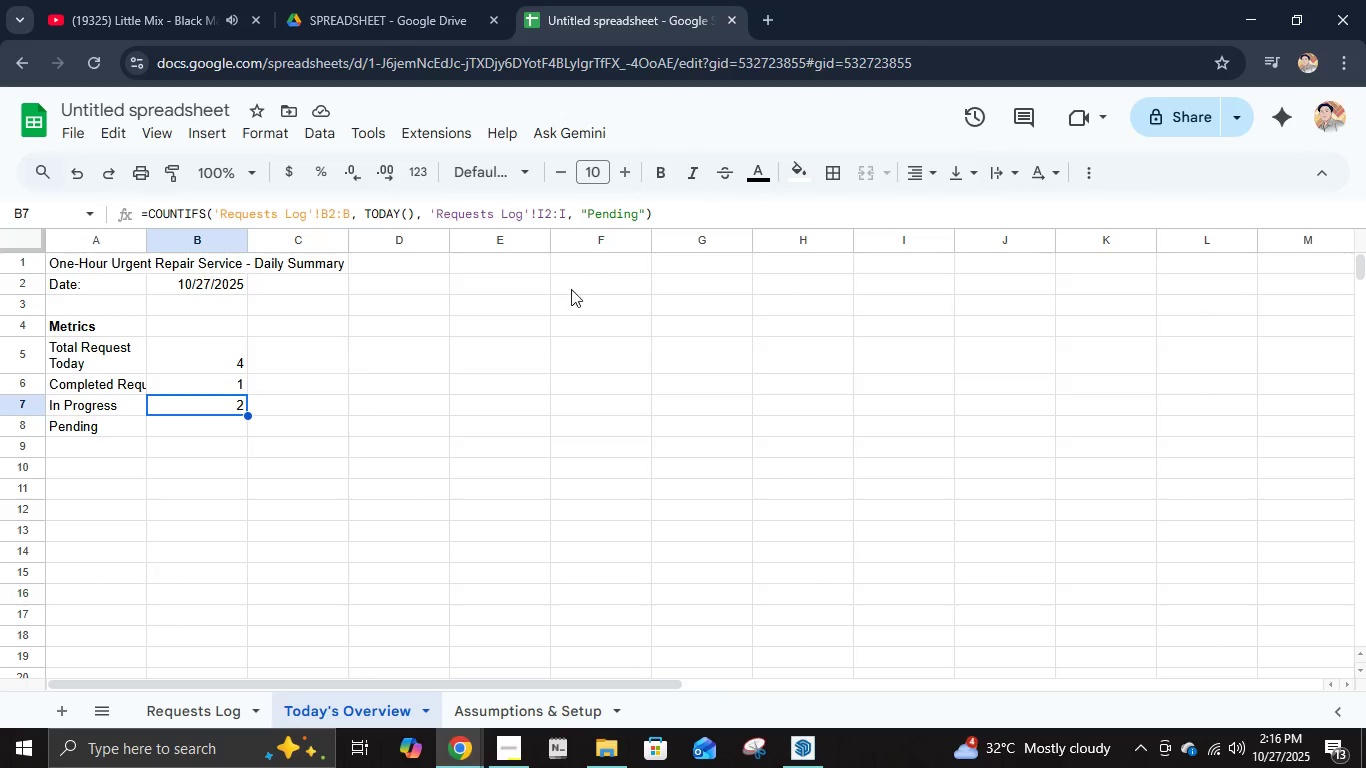 
left_click_drag(start_coordinate=[589, 209], to_coordinate=[638, 209])
 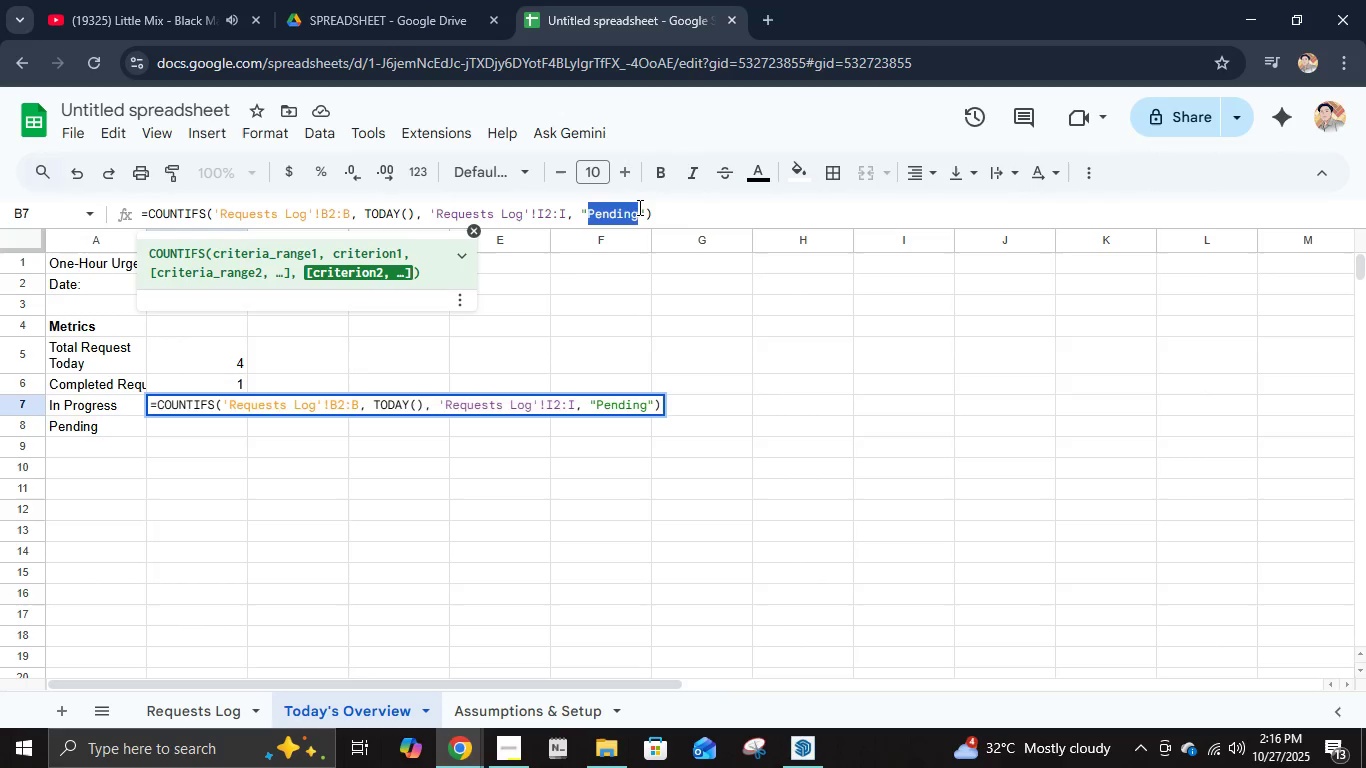 
hold_key(key=ShiftLeft, duration=0.48)
 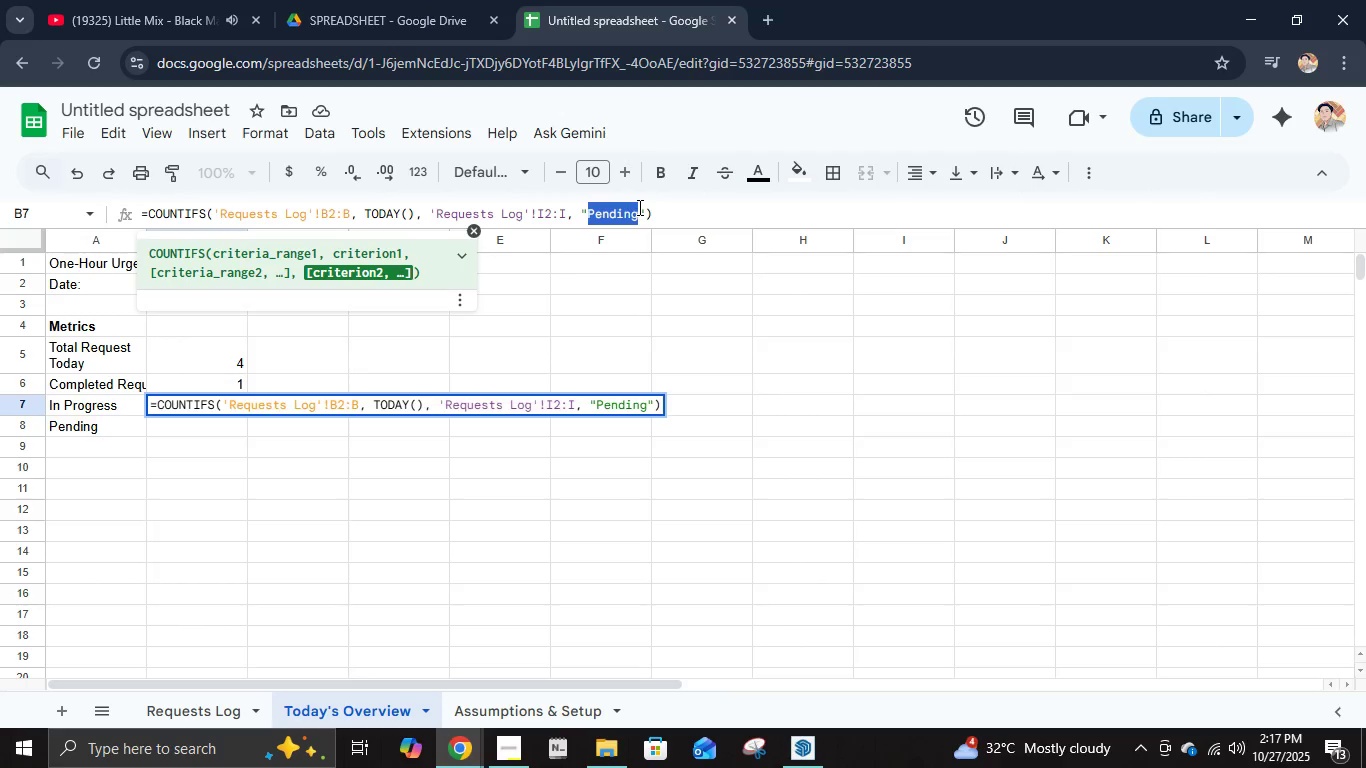 
type(In Proge)
key(Backspace)
type(ress)
 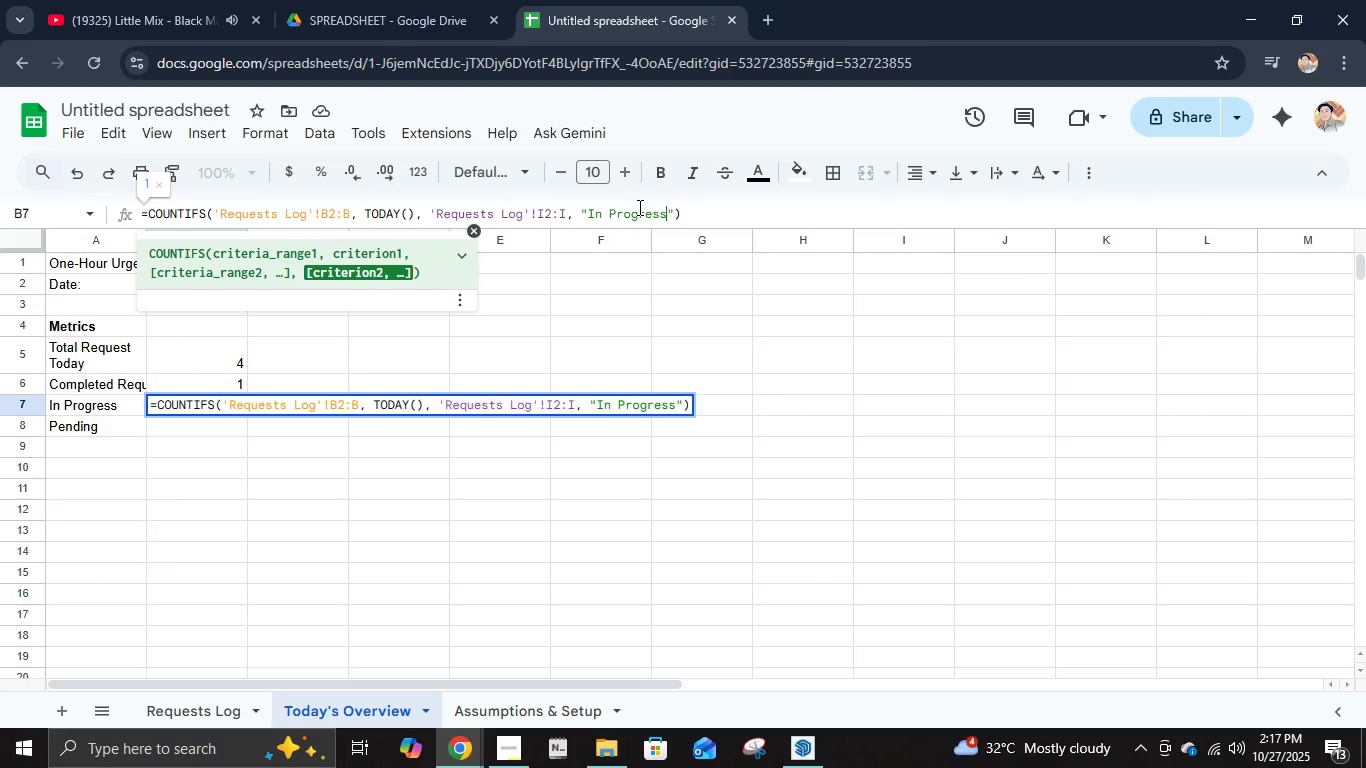 
 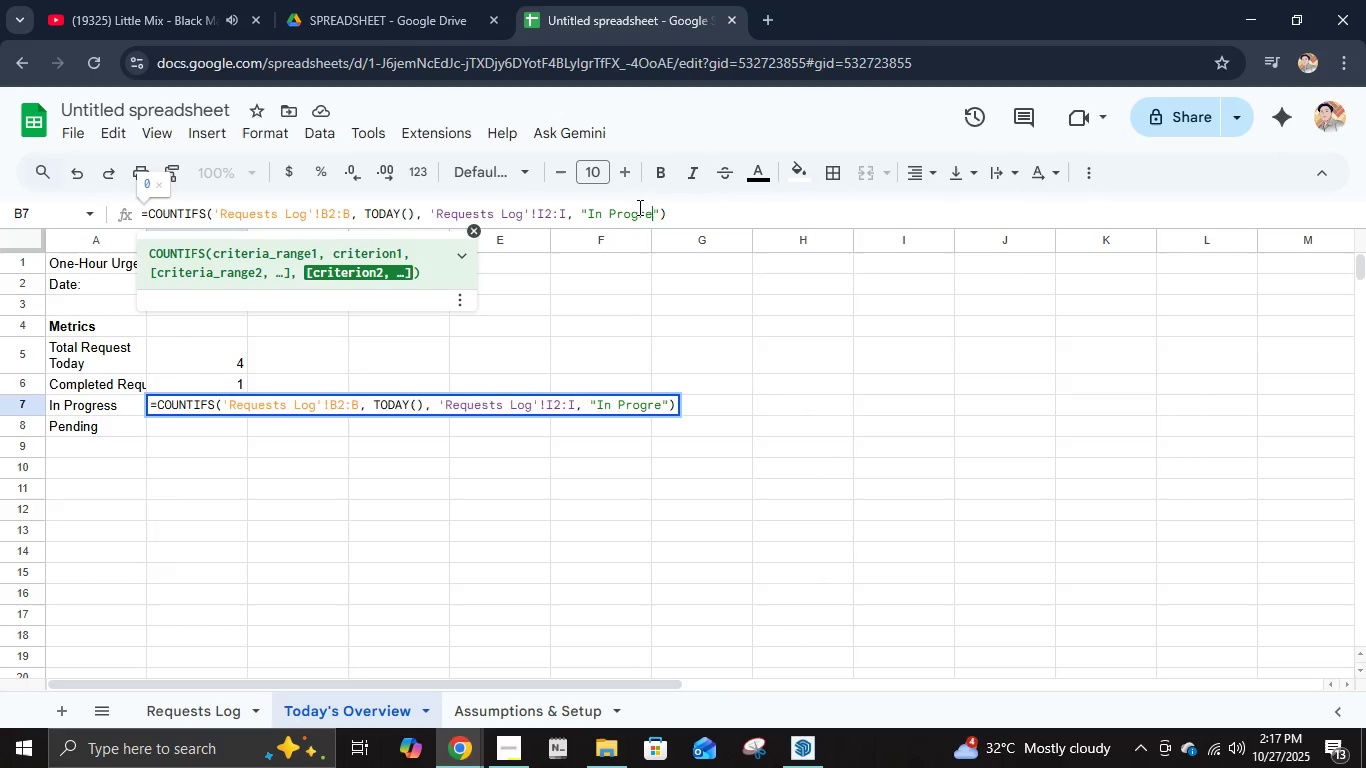 
key(Enter)
 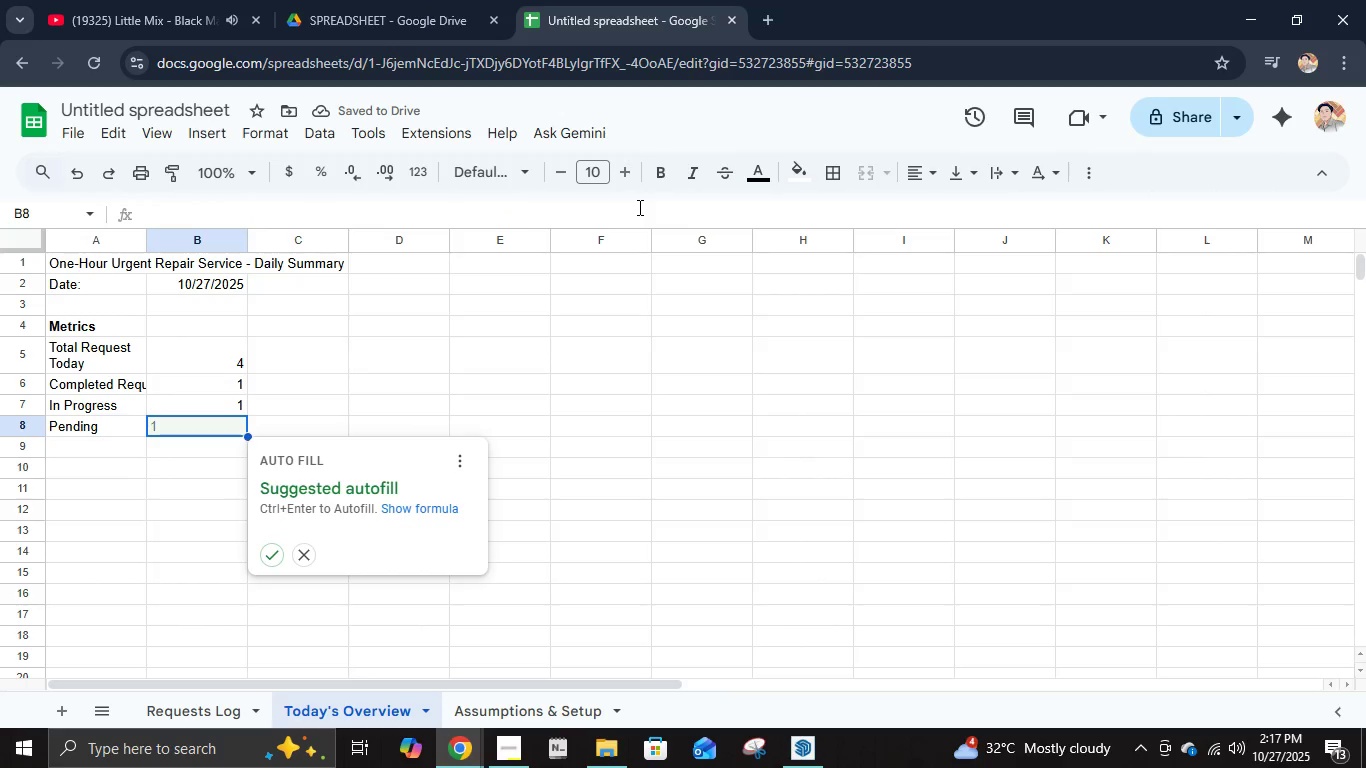 
key(Enter)
 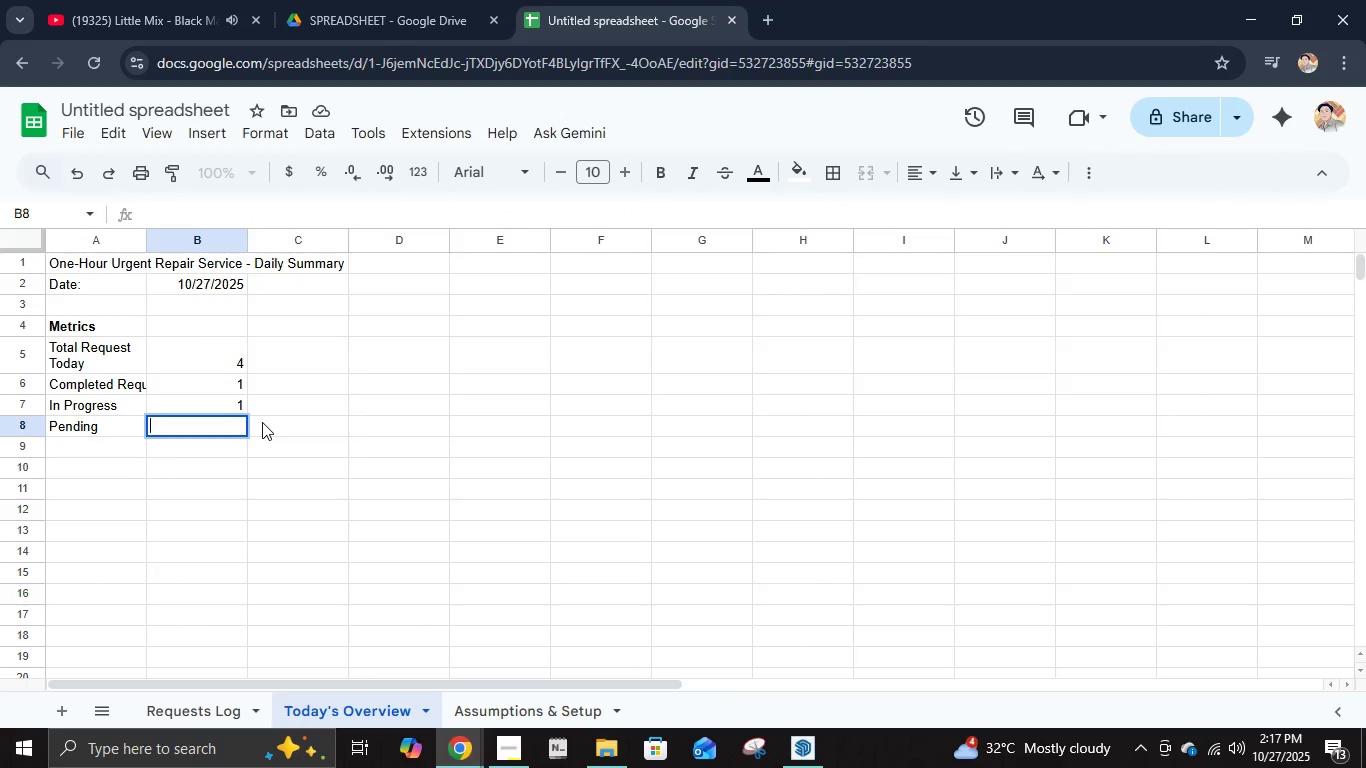 
type(=COUNTIFS('Requests :)
key(Backspace)
type(LOG"!)
 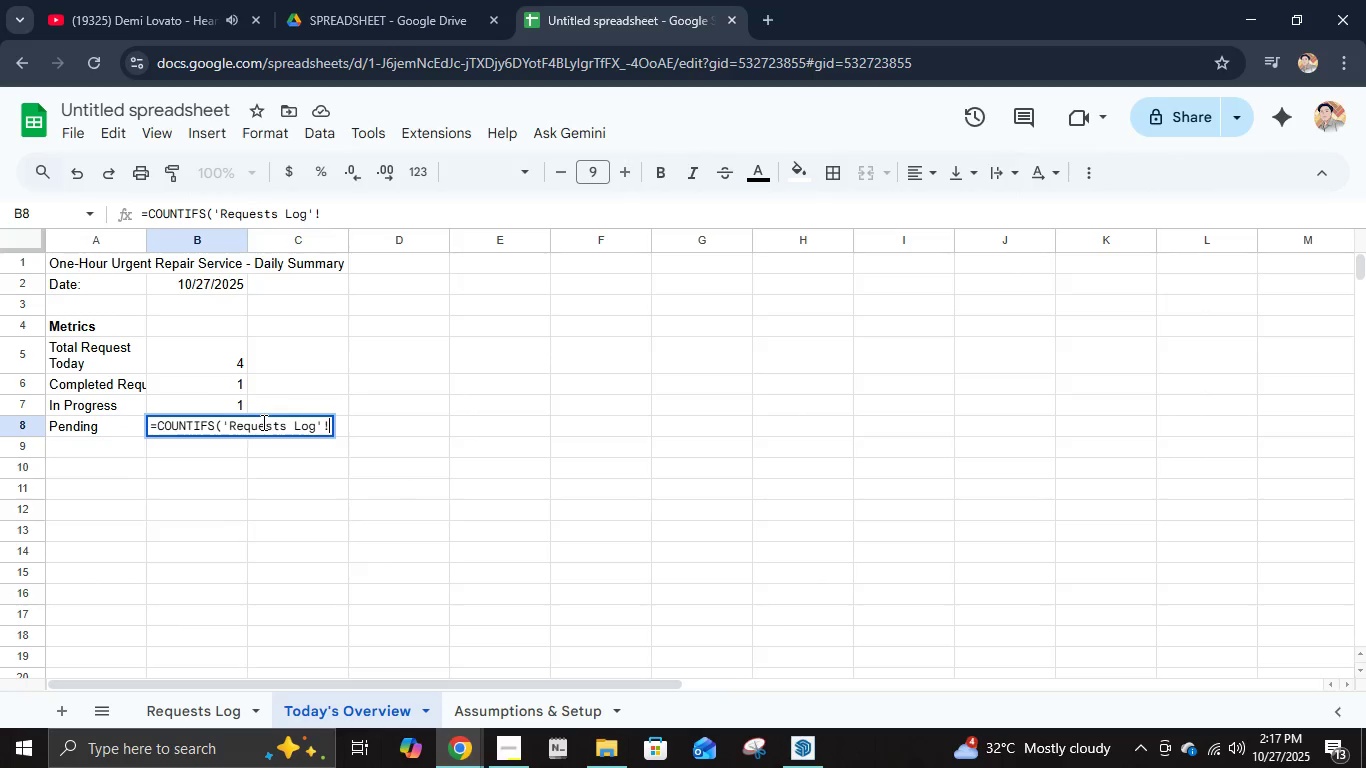 
type(B2:B, To)
key(Backspace)
type(ODAY(), 'Requests Log'!I2:I, "Pending"))
 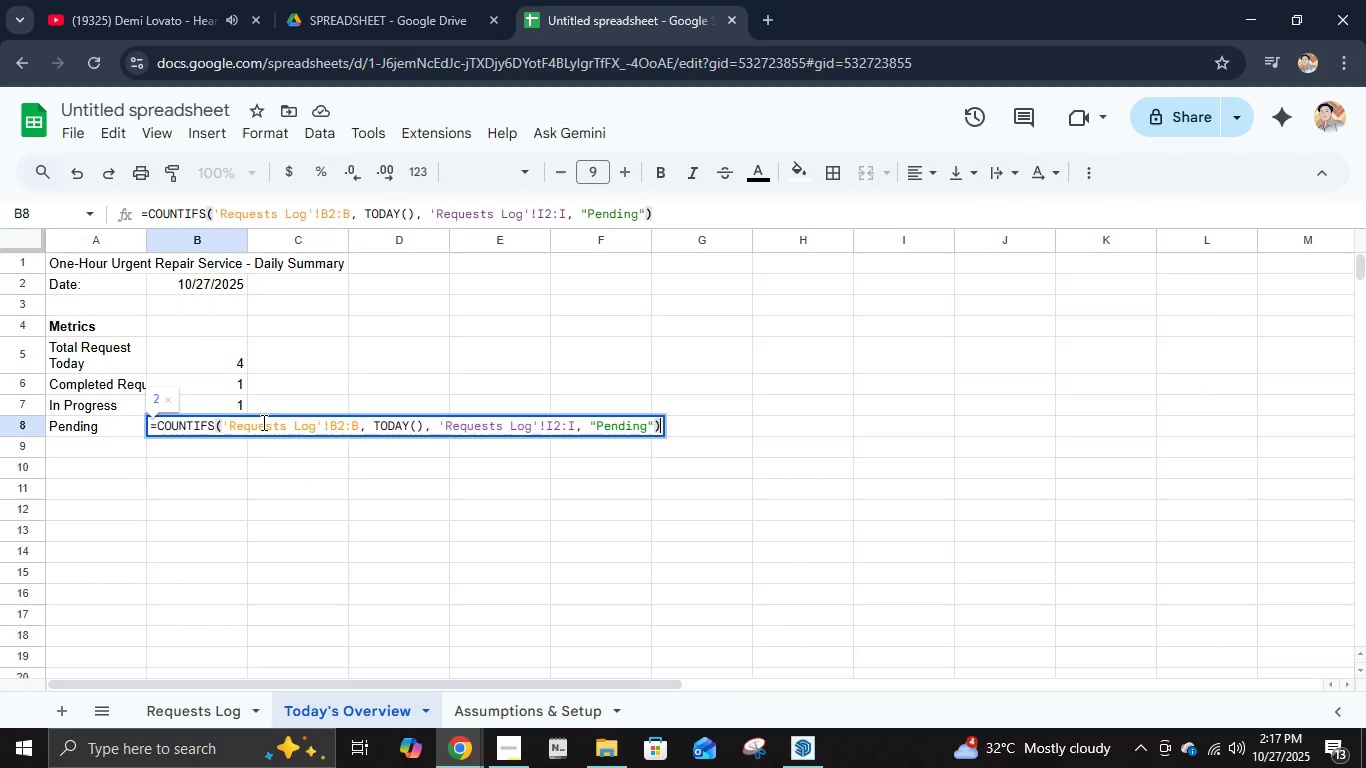 
key(Enter)
 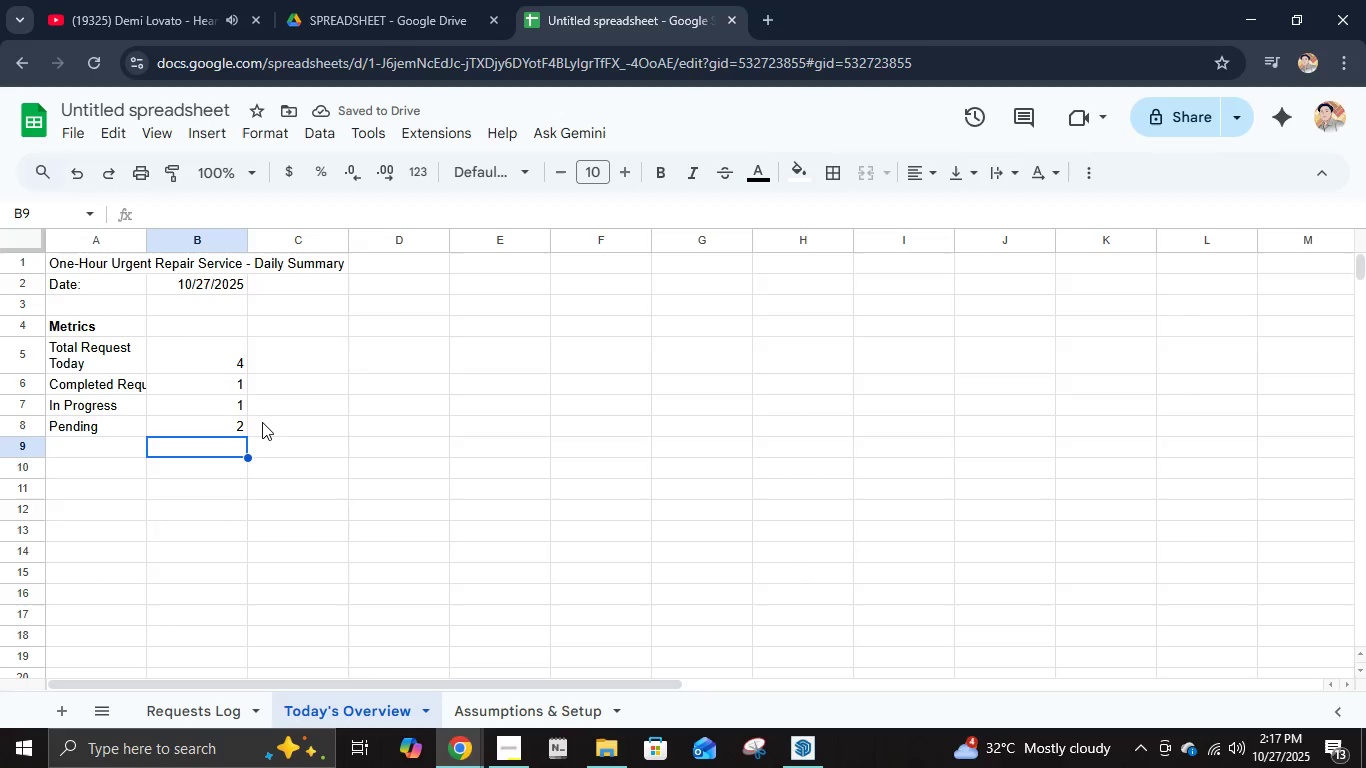 
key(ArrowLeft)
 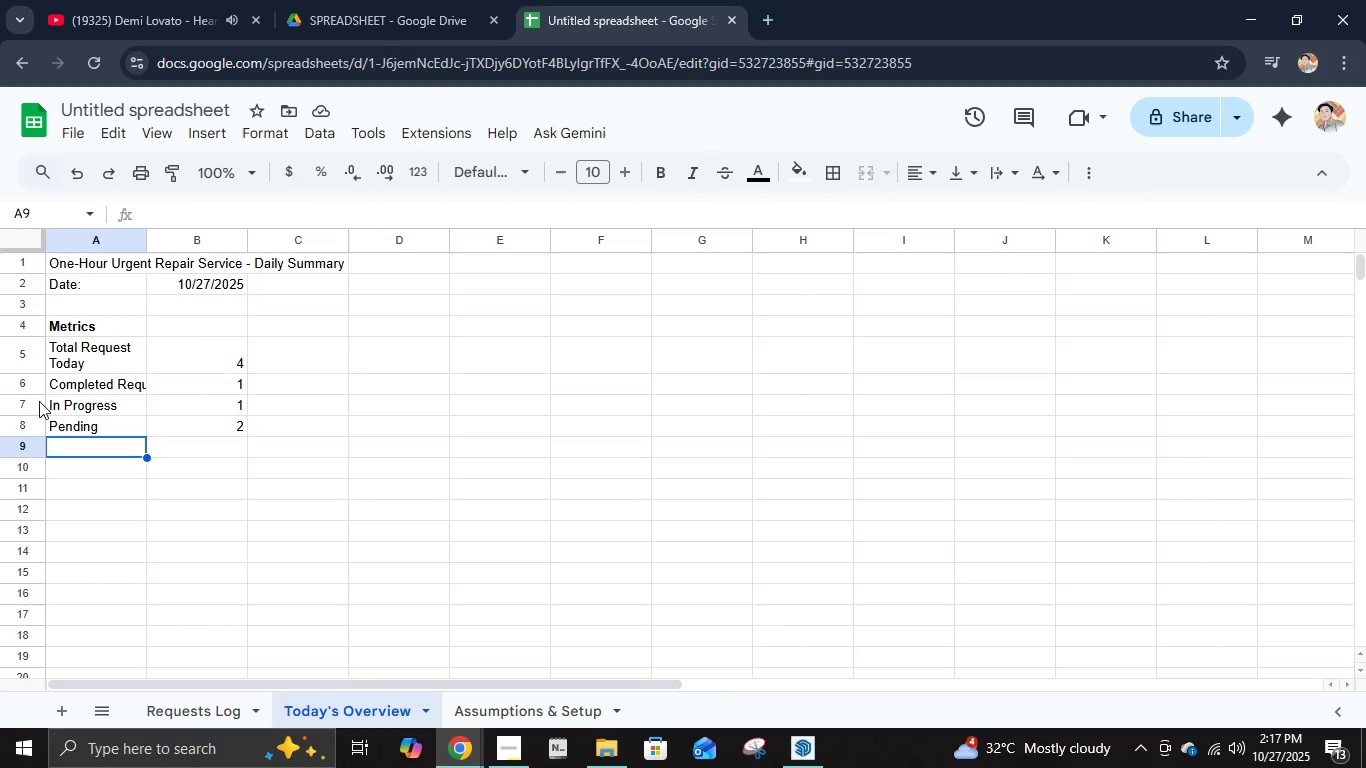 
left_click([61, 381])
 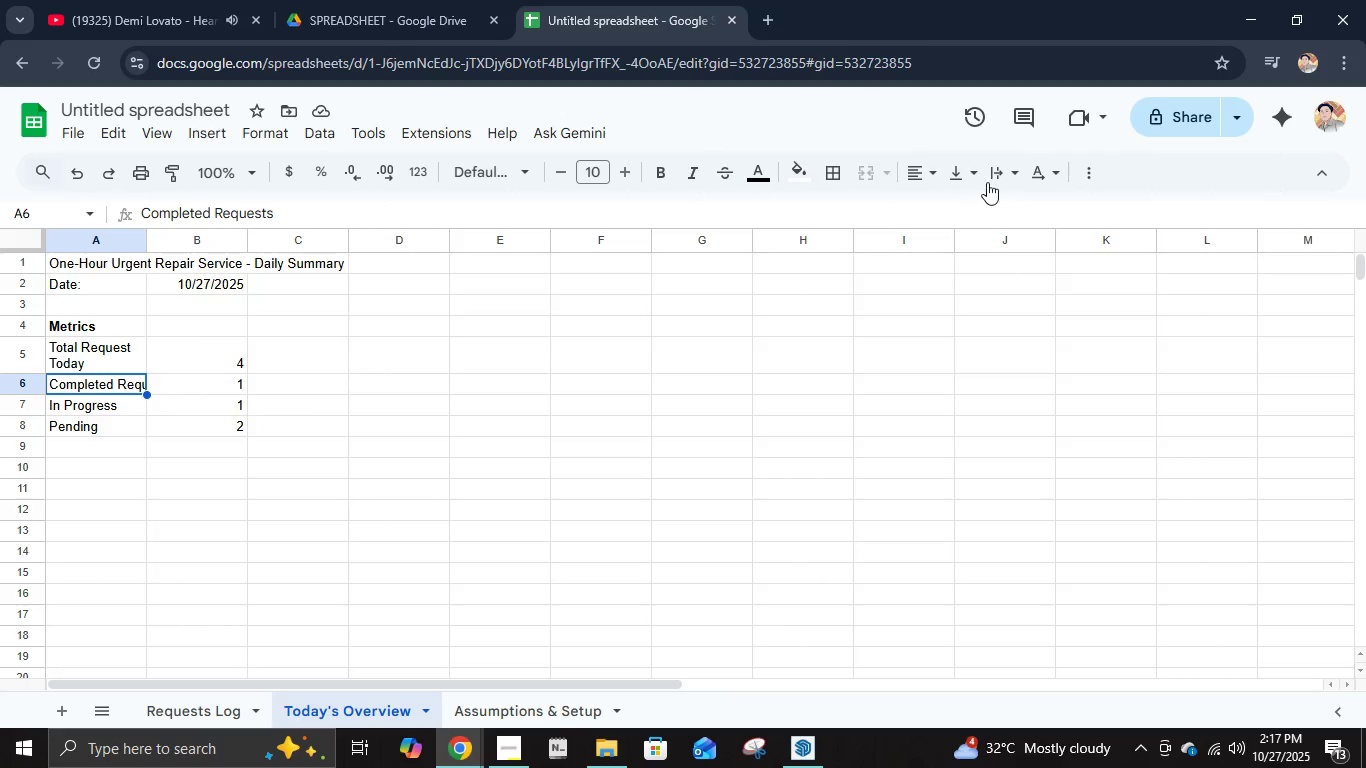 
left_click([994, 179])
 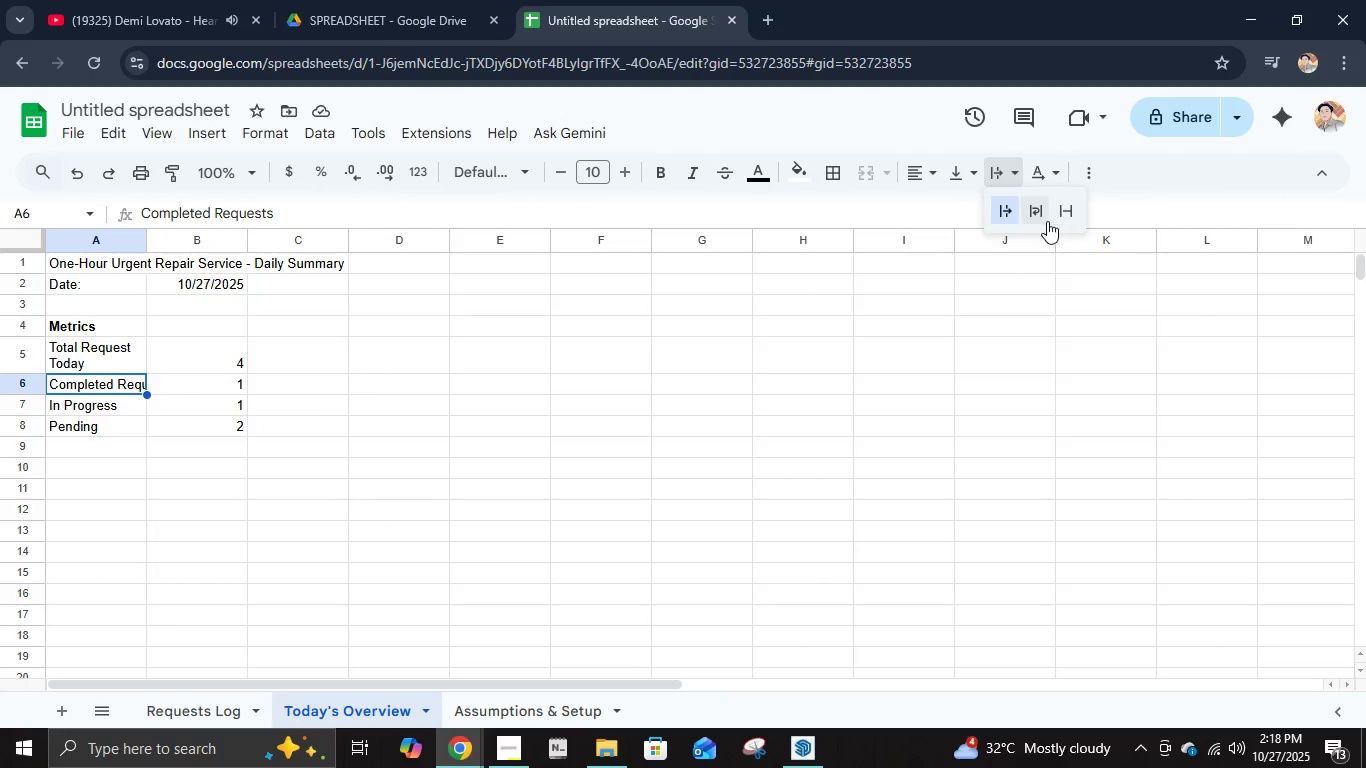 
left_click([1043, 221])
 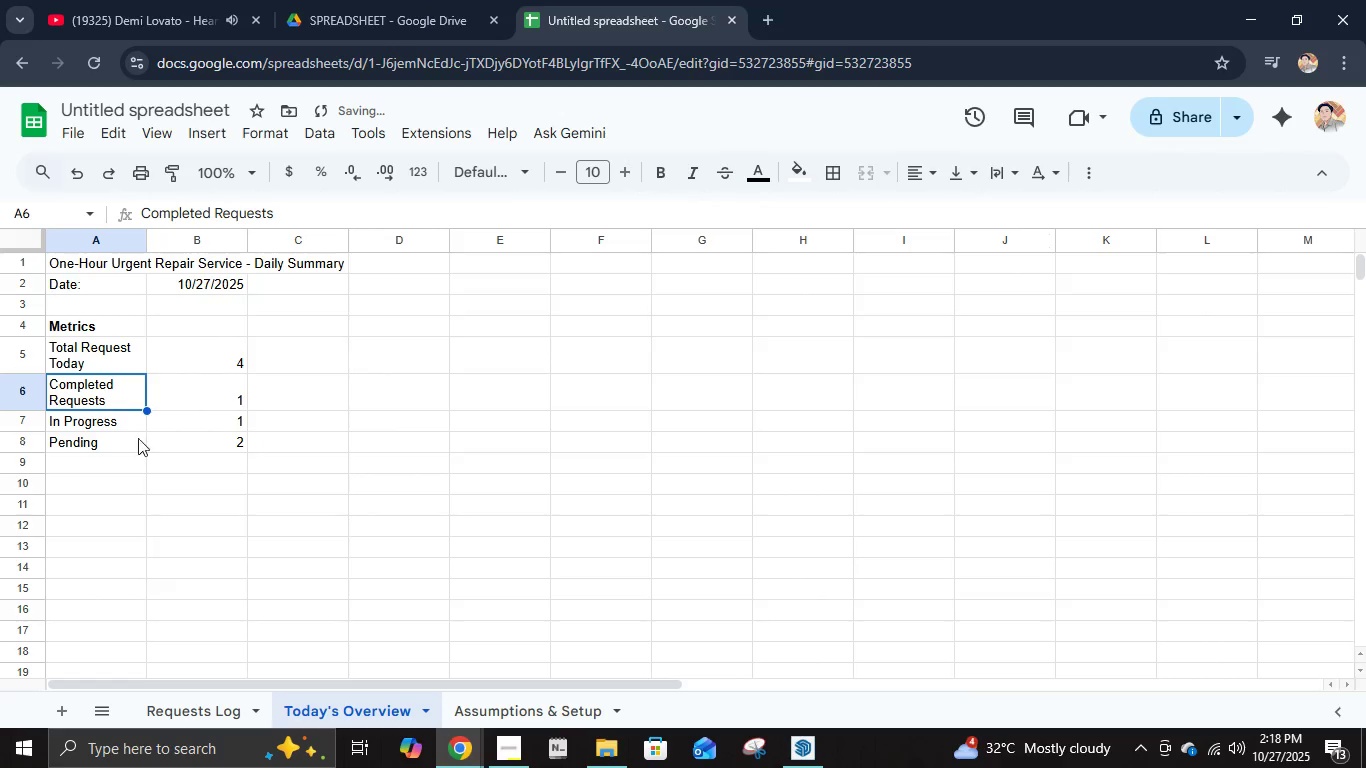 
left_click([121, 425])
 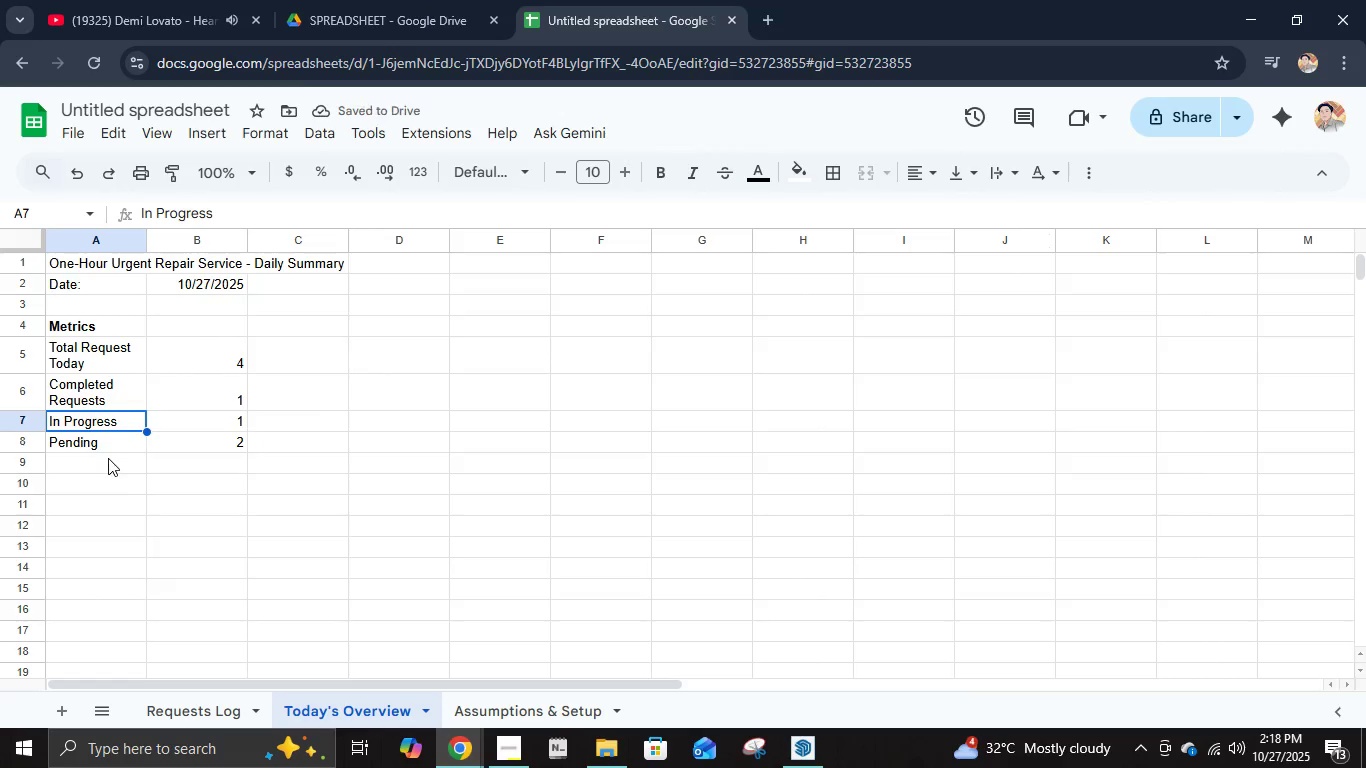 
left_click([108, 458])
 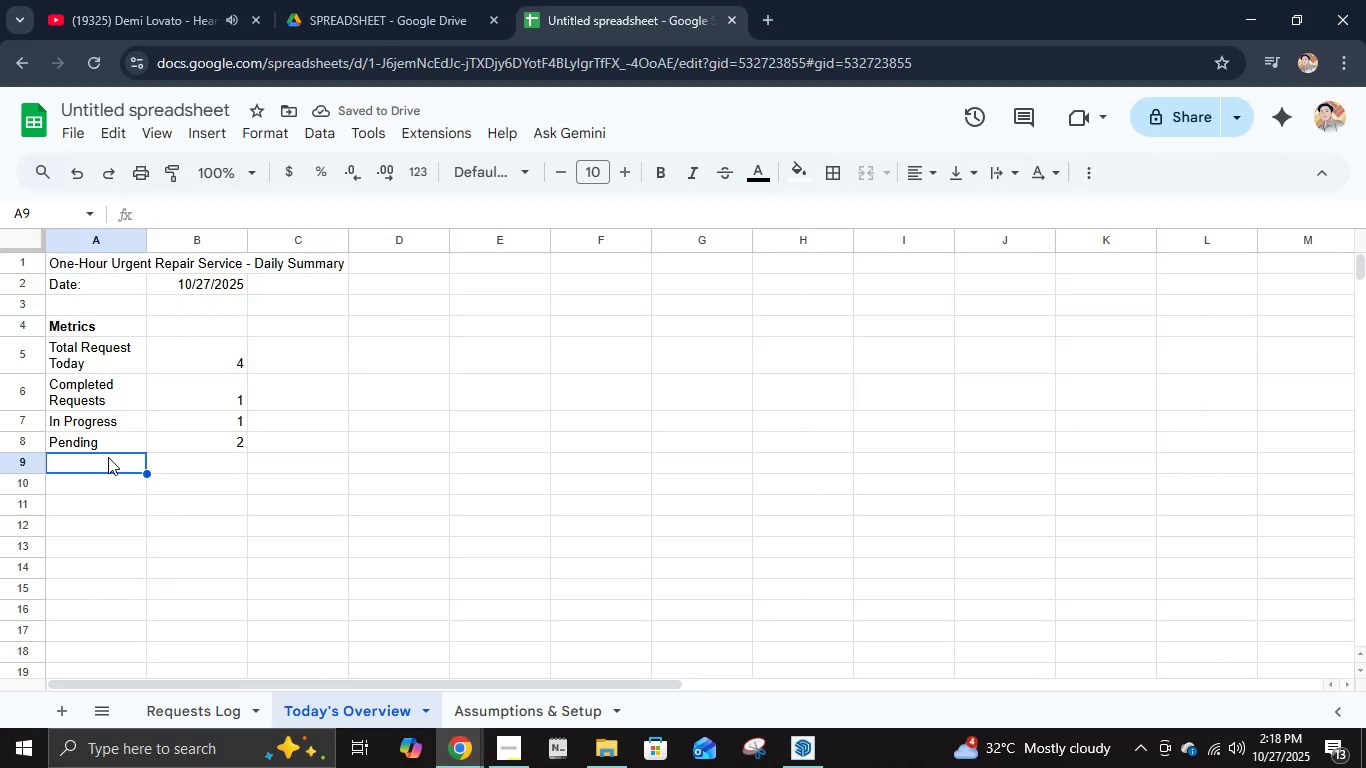 
type(High Priority Request)
key(Backspace)
key(Backspace)
key(Backspace)
key(Backspace)
type(pairs)
key(Tab)
type(=COUNTIFS('Requeset)
key(Backspace)
key(Backspace)
type(s)
key(Backspace)
type(ts Log'!B2:B, TODAY(), 'Requests Log'!G2:G, "High"_)
key(Backspace)
type())
 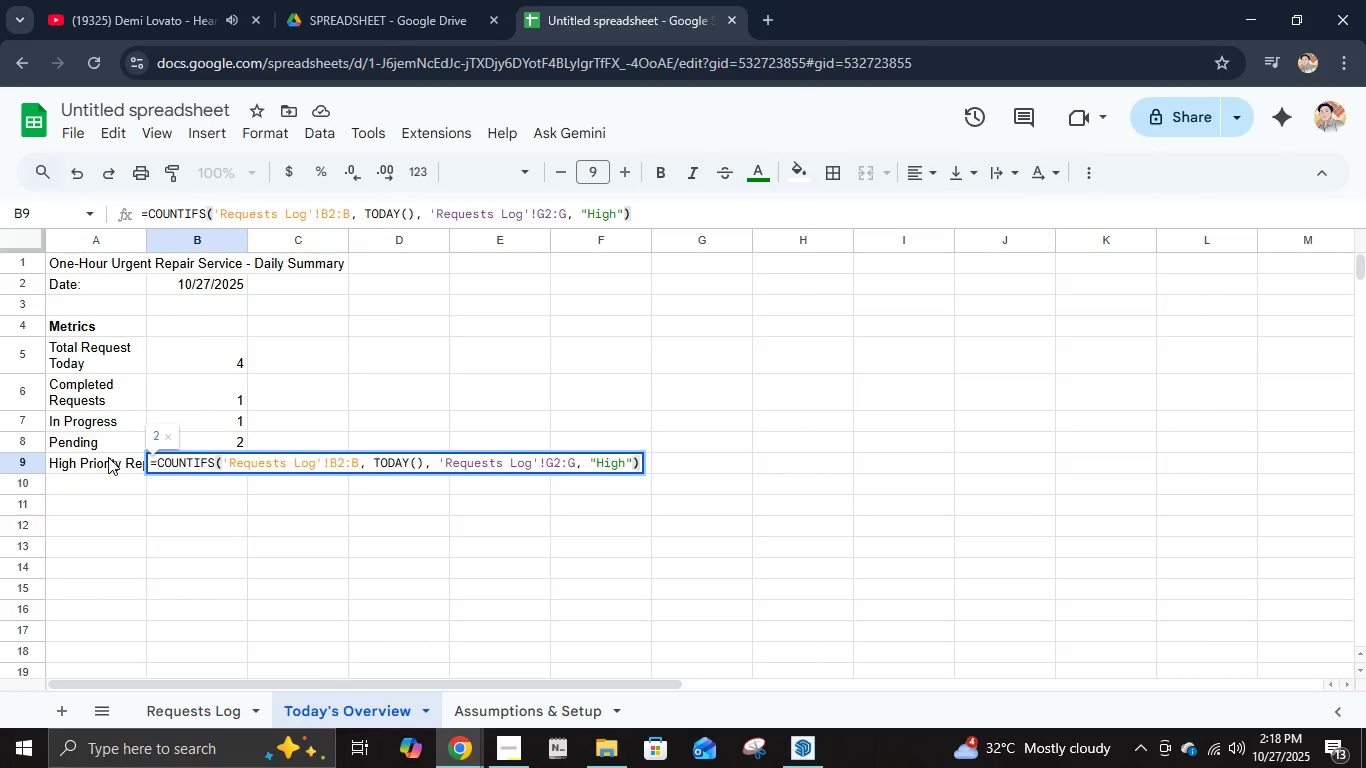 
key(Enter)
 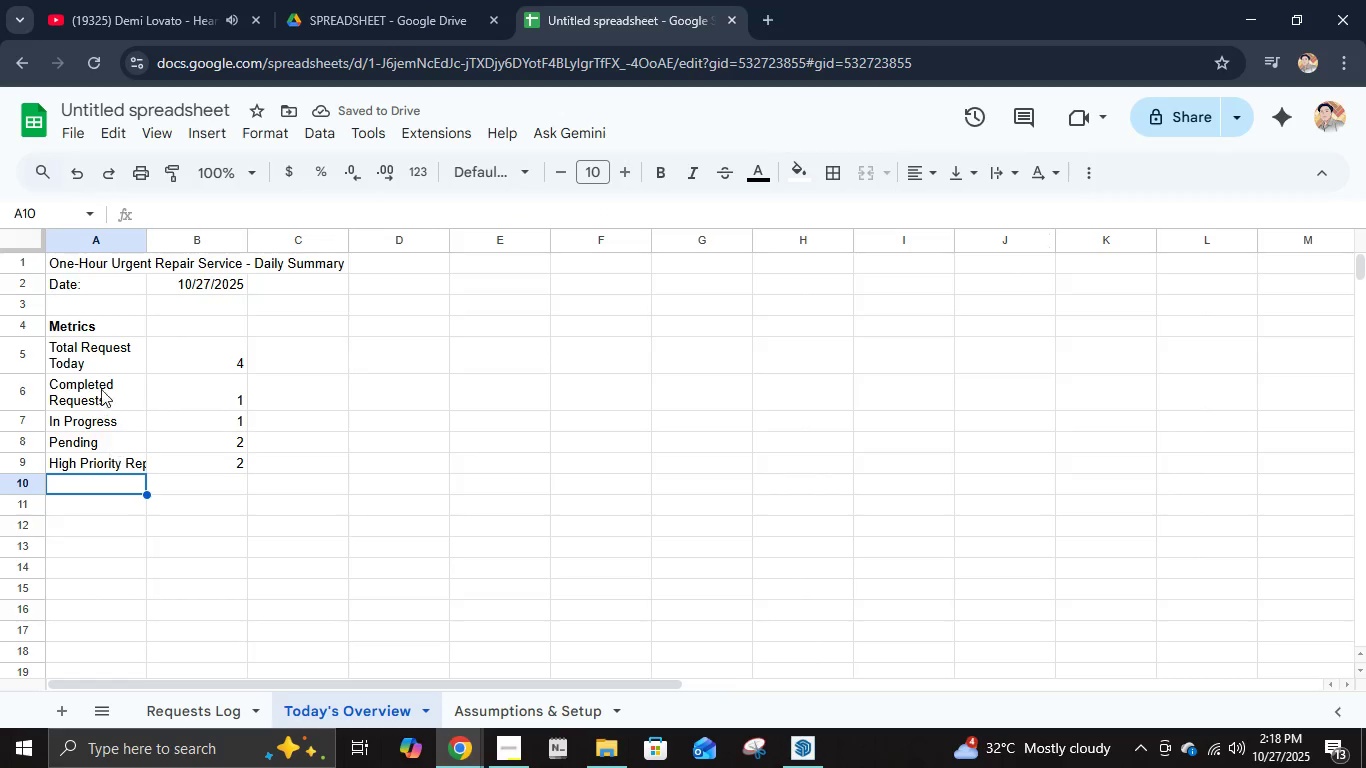 
left_click([89, 327])
 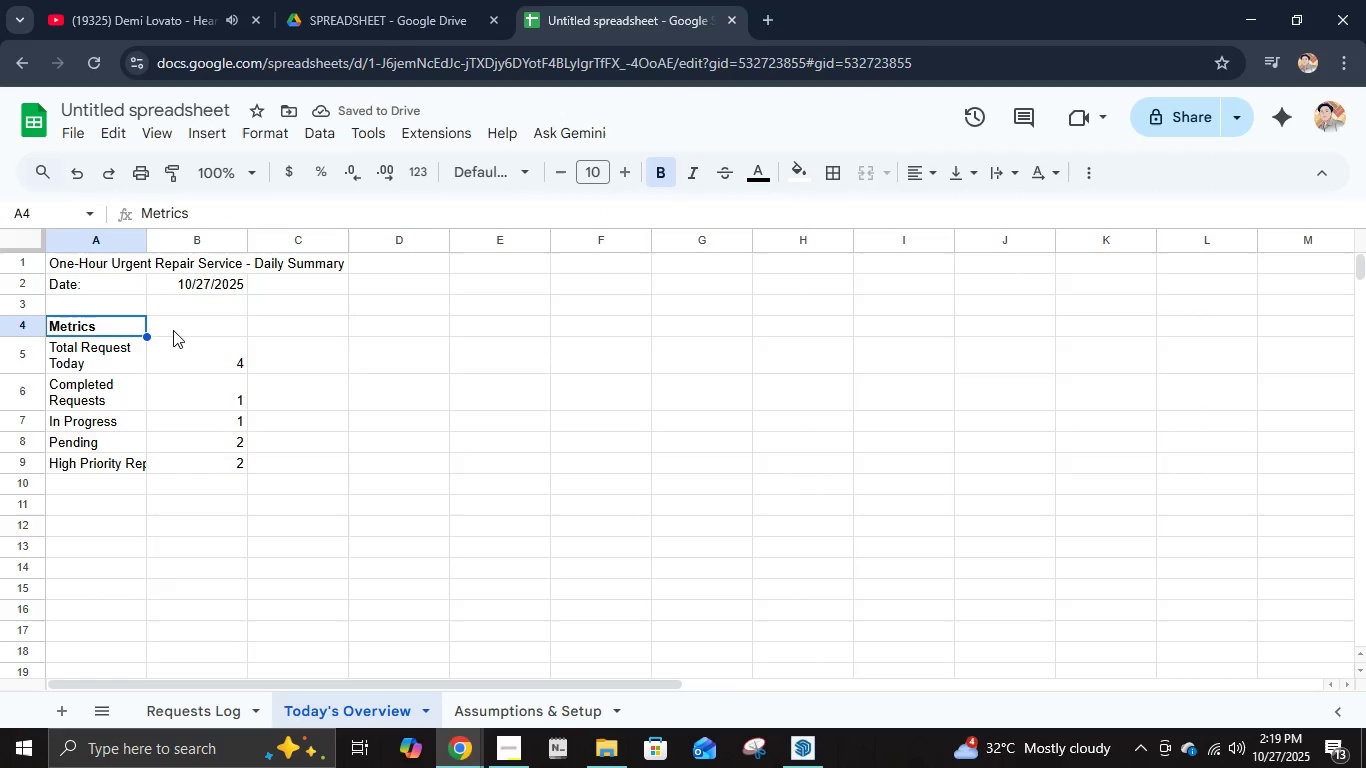 
hold_key(key=ShiftLeft, duration=0.52)
left_click([174, 330])
 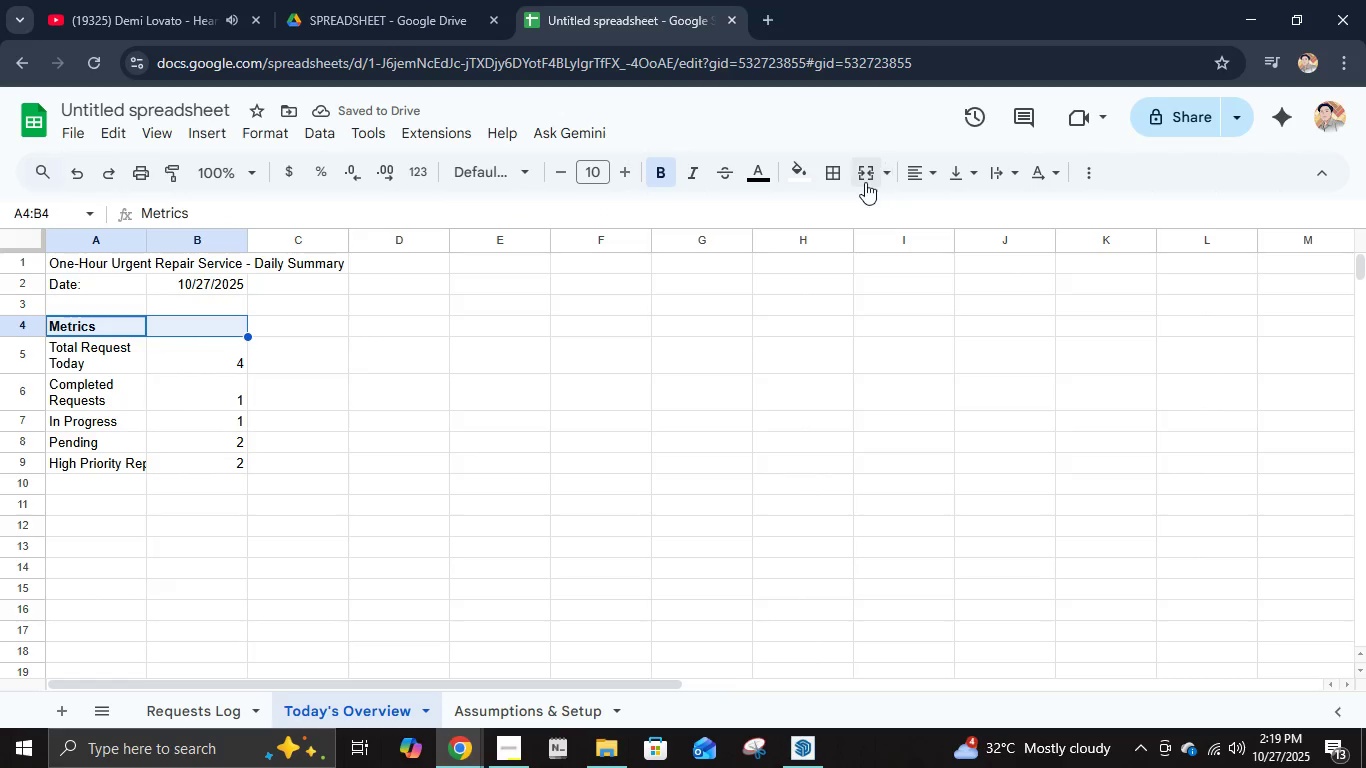 
left_click([863, 182])
 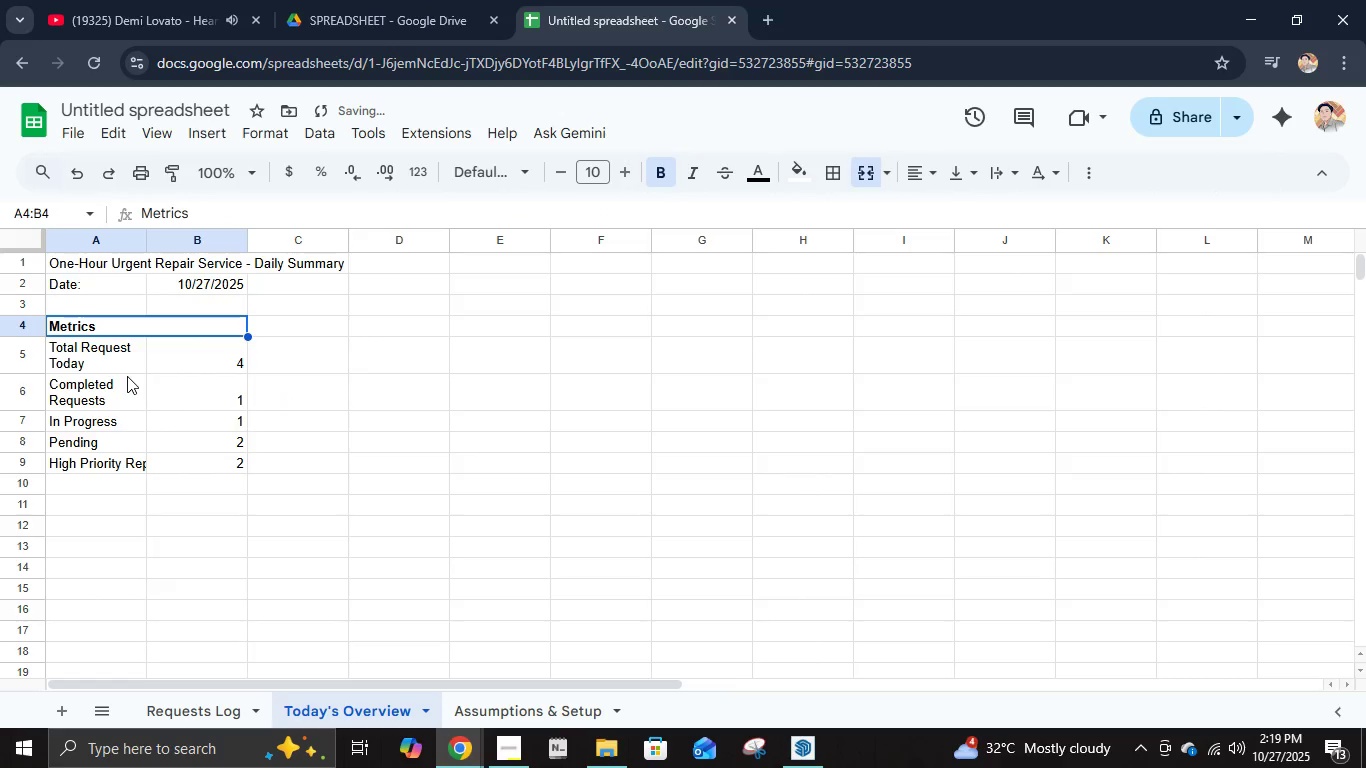 
hold_key(key=ShiftLeft, duration=0.93)
left_click([170, 457])
 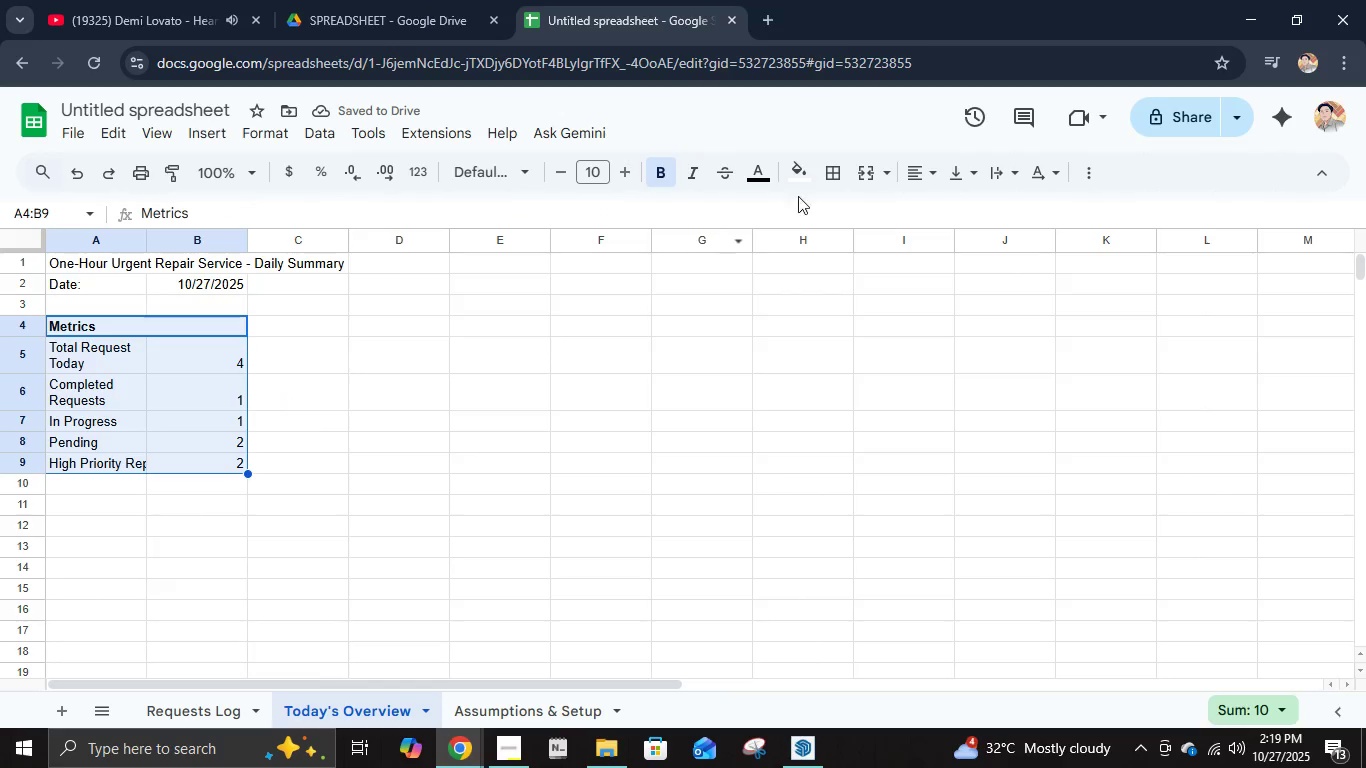 
left_click([837, 174])
 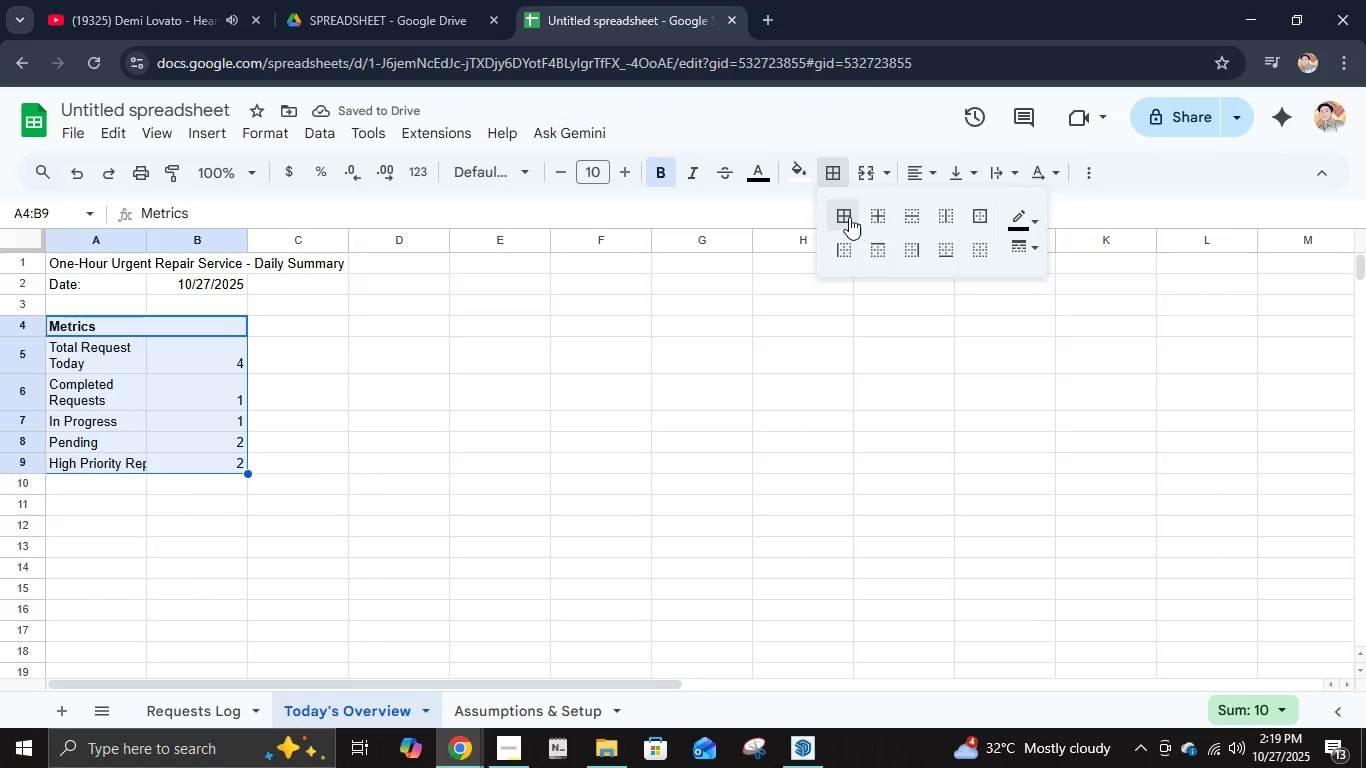 
left_click([849, 217])
 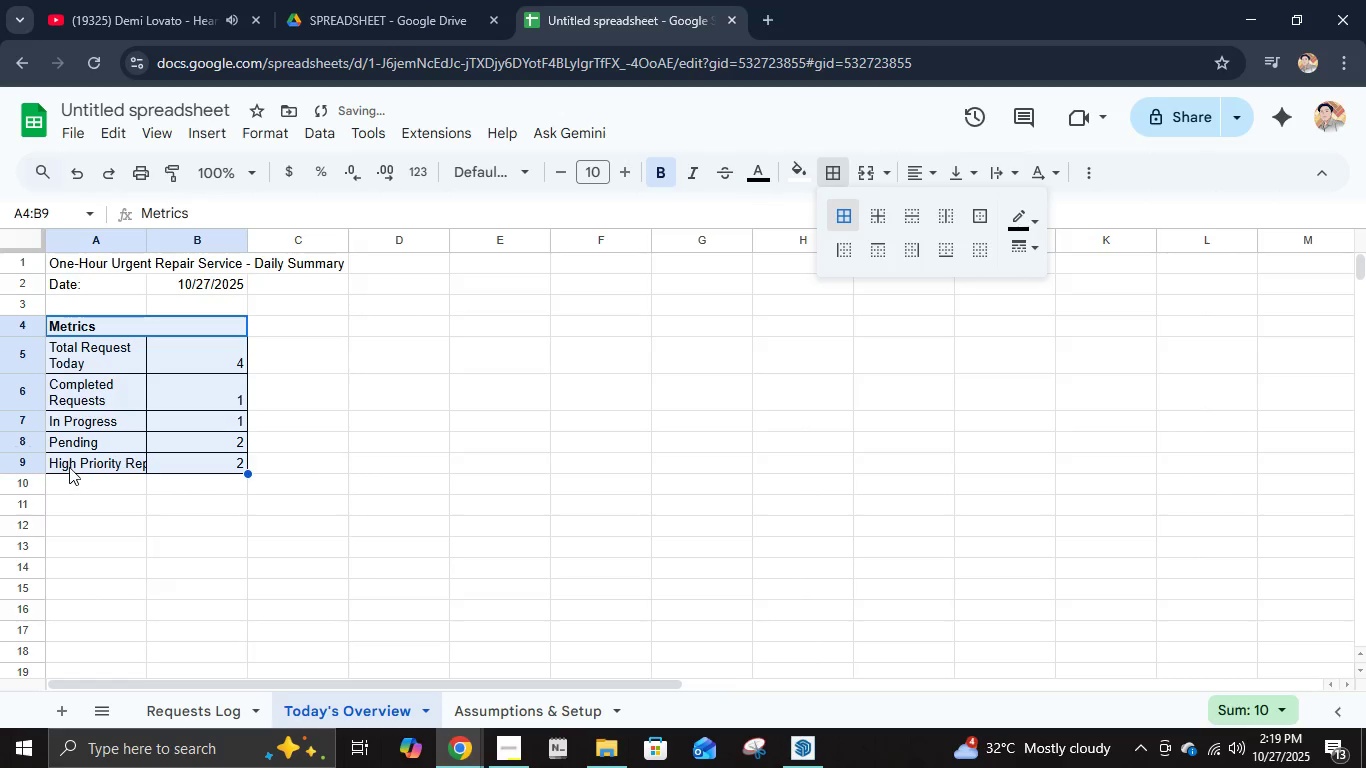 
double_click([73, 467])
 